 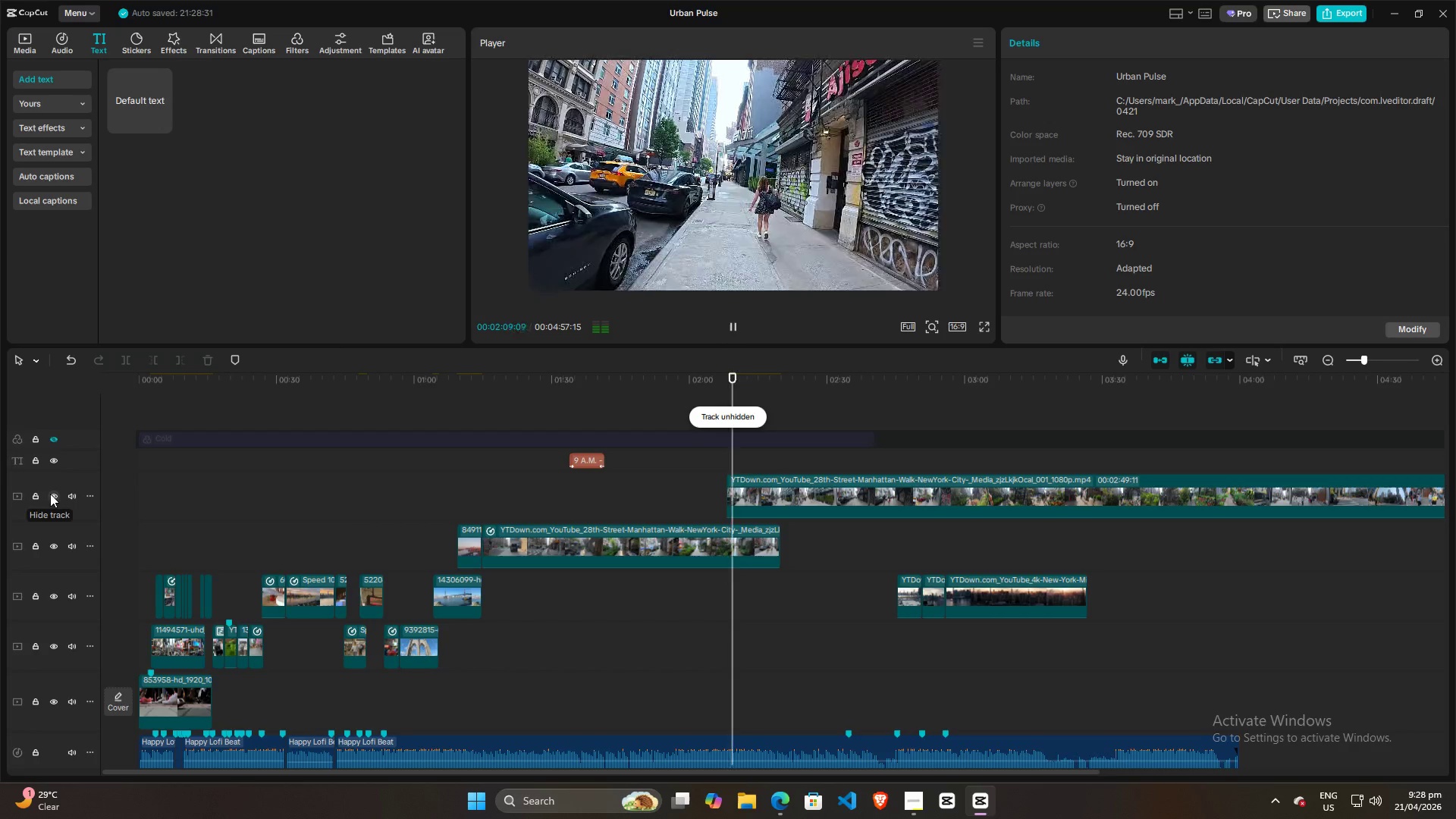 
left_click_drag(start_coordinate=[755, 403], to_coordinate=[1082, 406])
 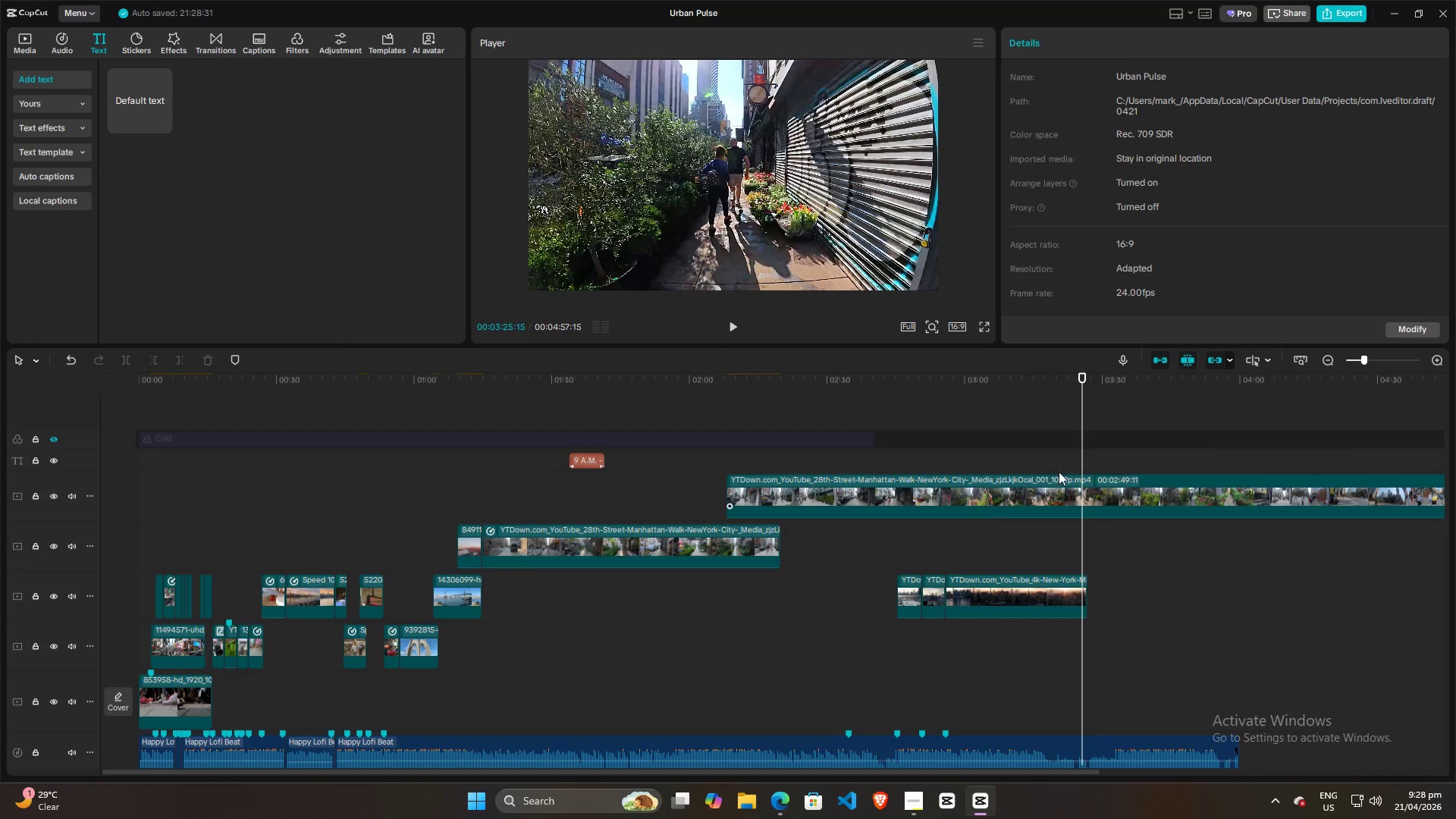 
left_click([1164, 454])
 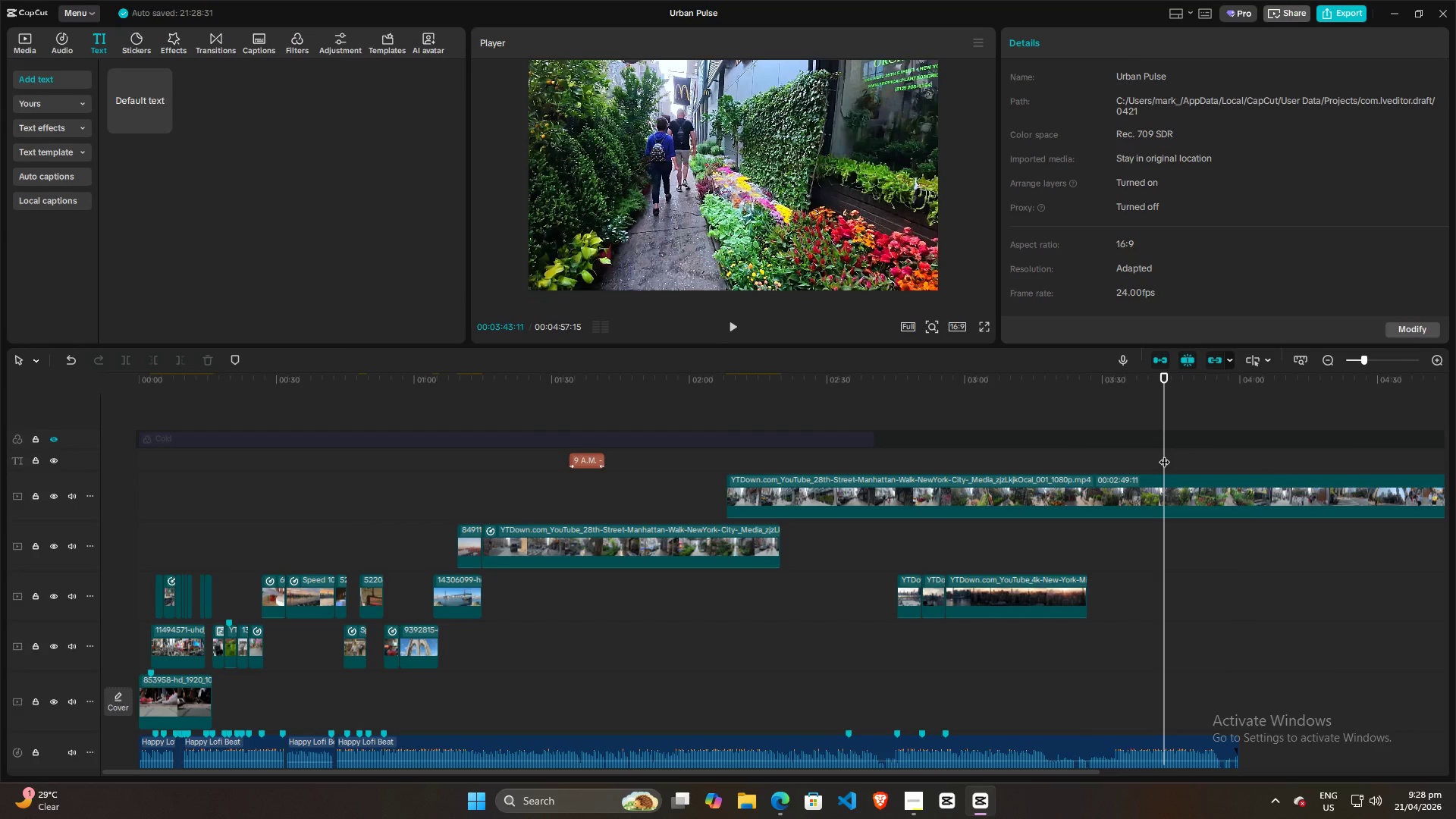 
left_click_drag(start_coordinate=[1164, 454], to_coordinate=[901, 457])
 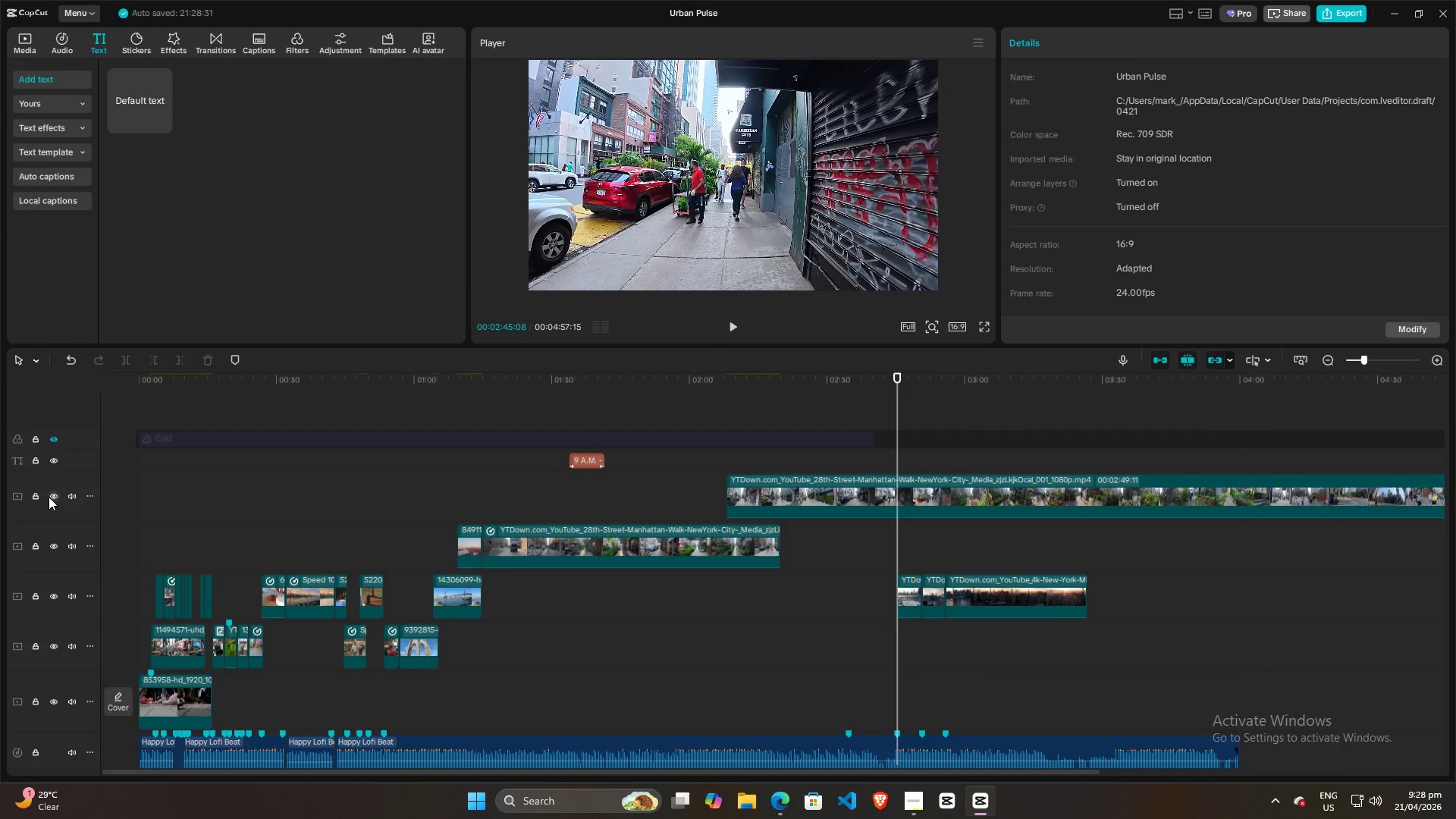 
left_click([49, 497])
 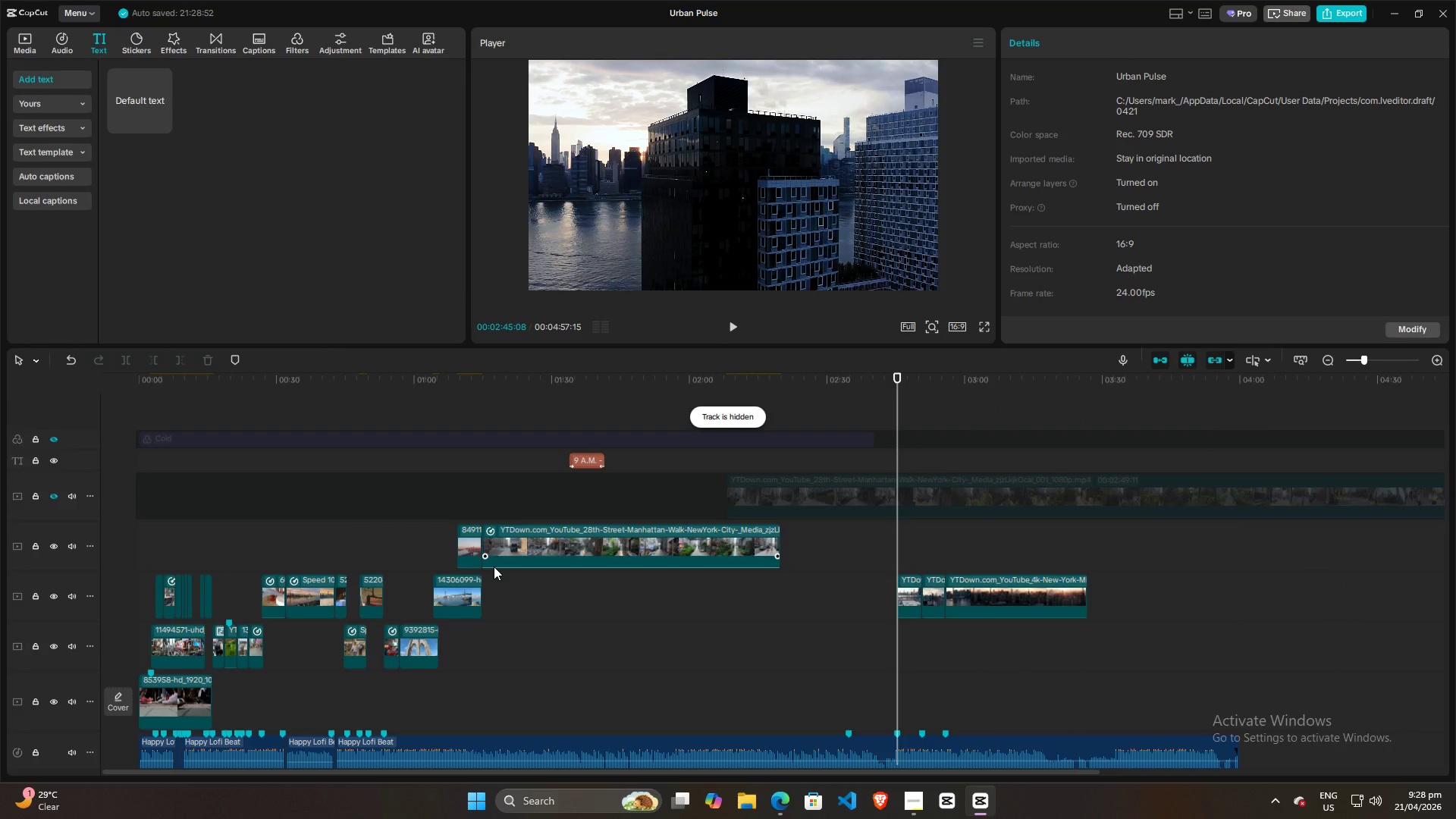 
key(Space)
 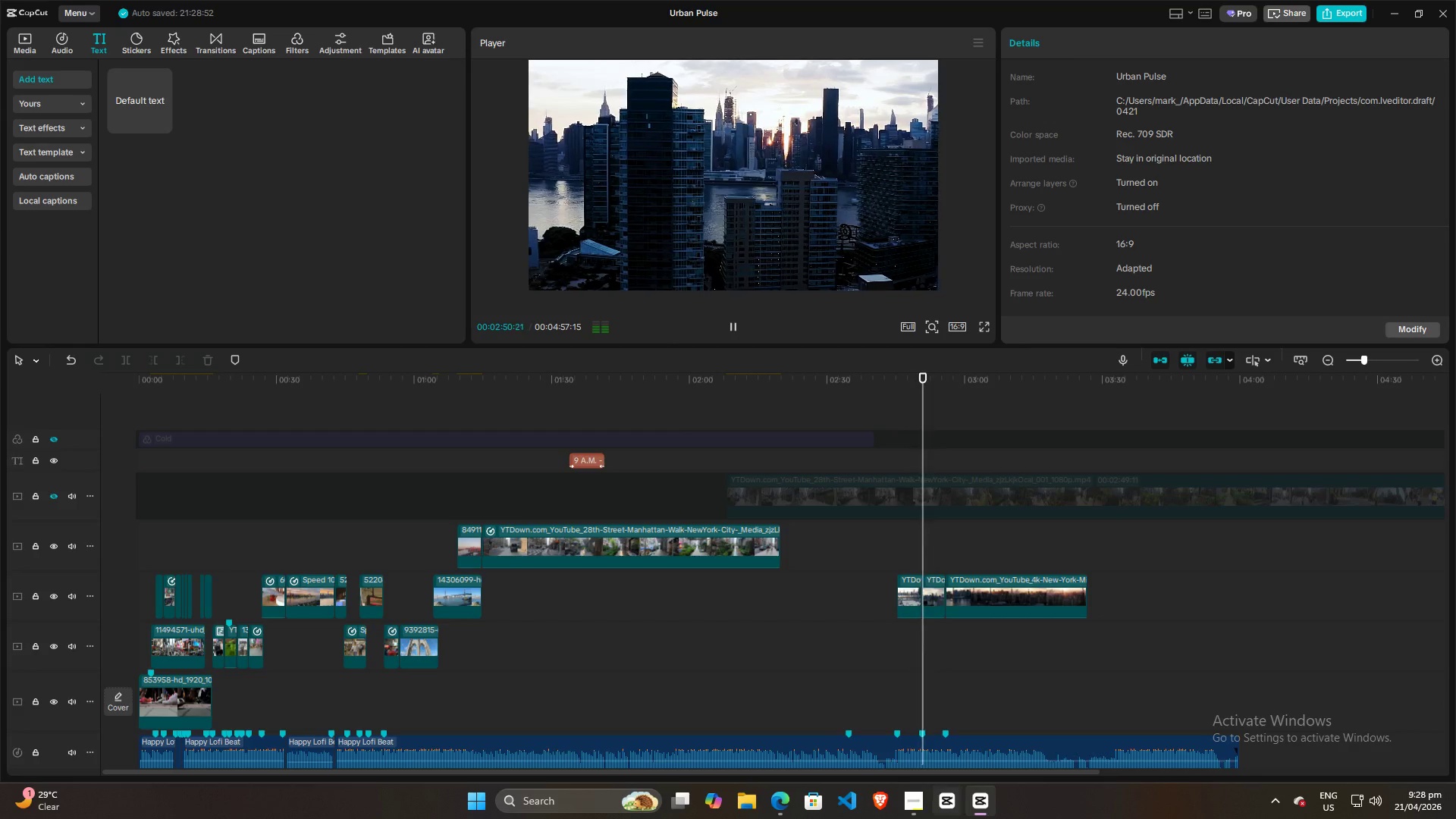 
wait(7.55)
 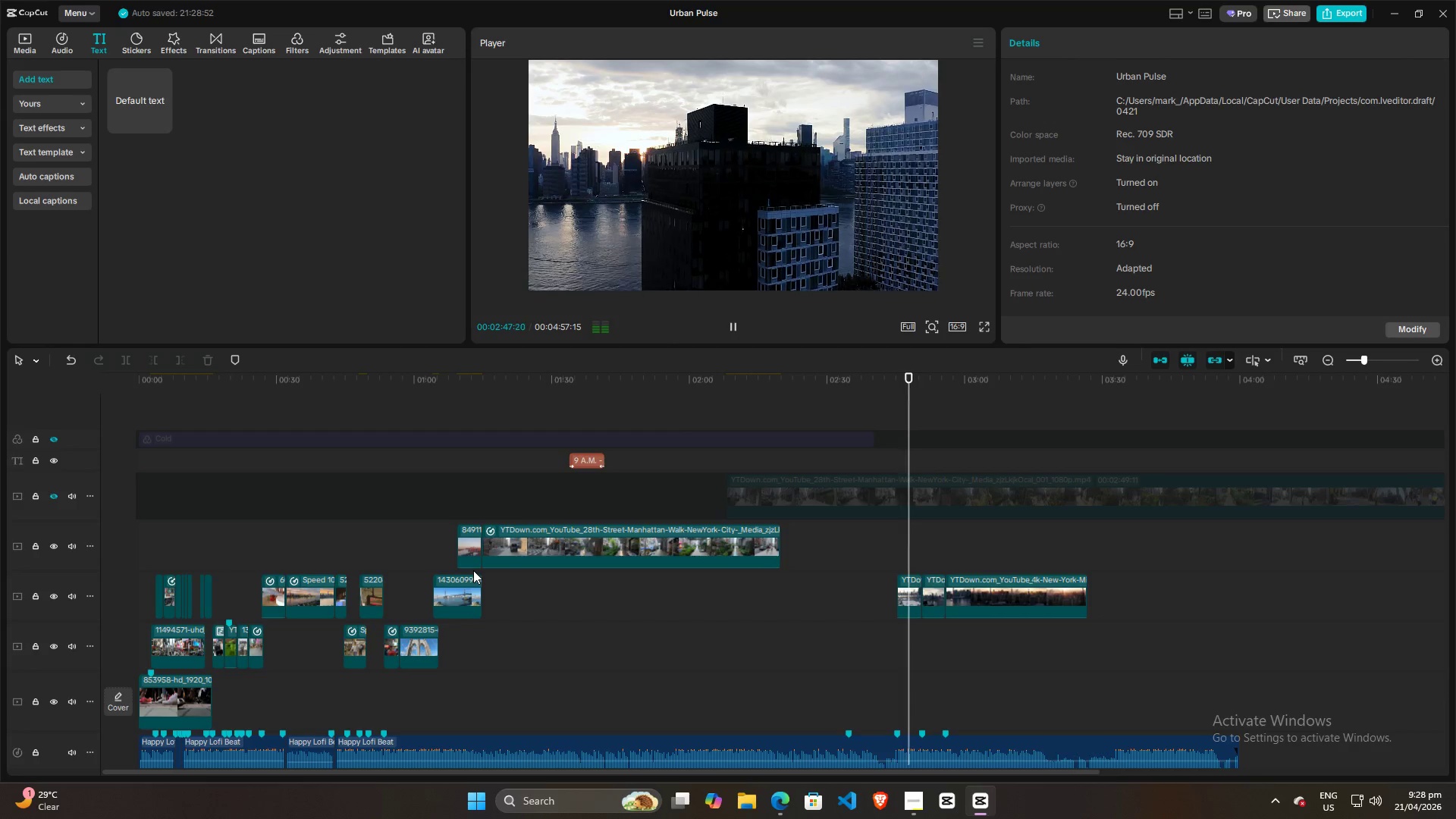 
key(Space)
 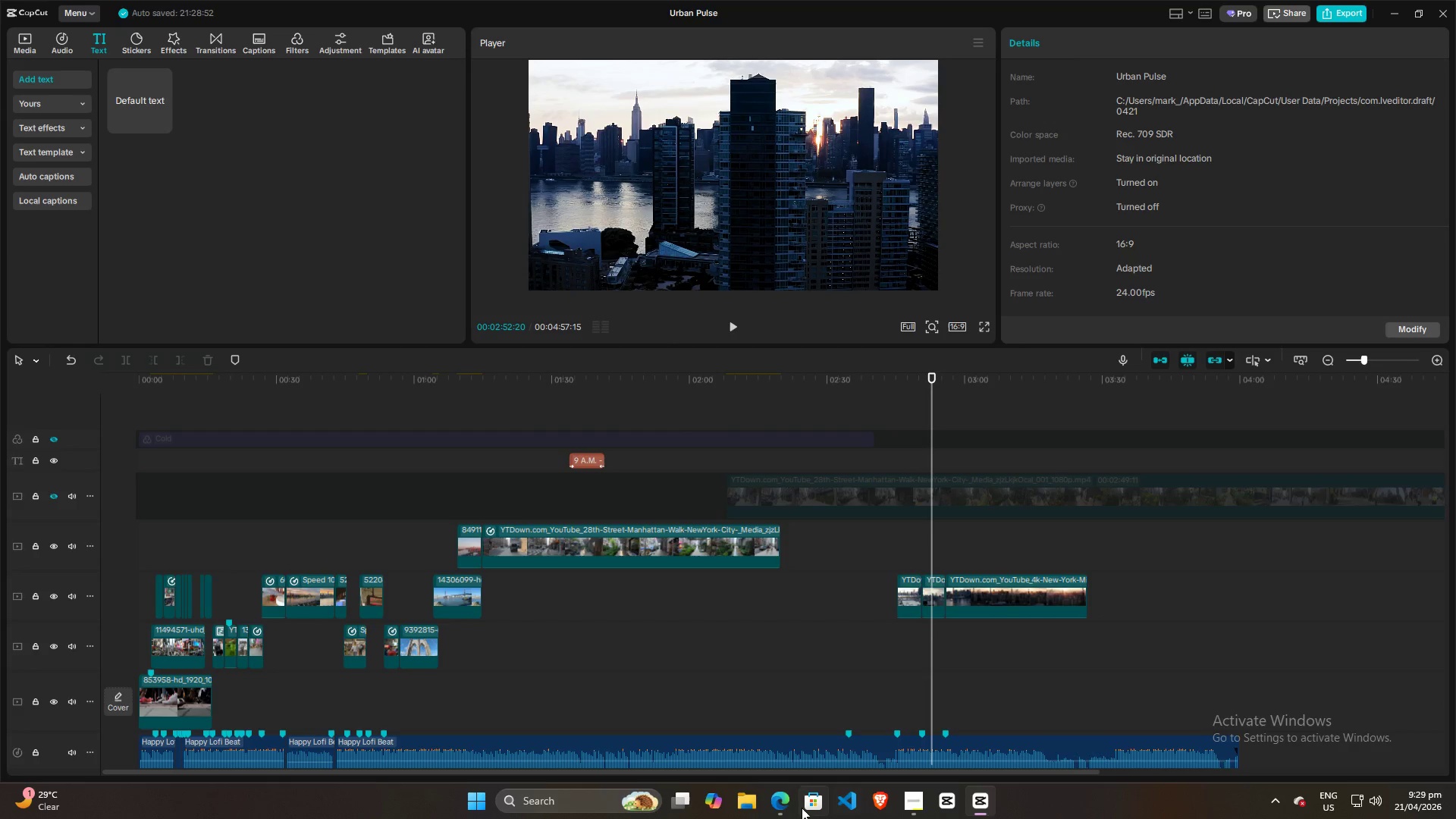 
left_click([788, 808])
 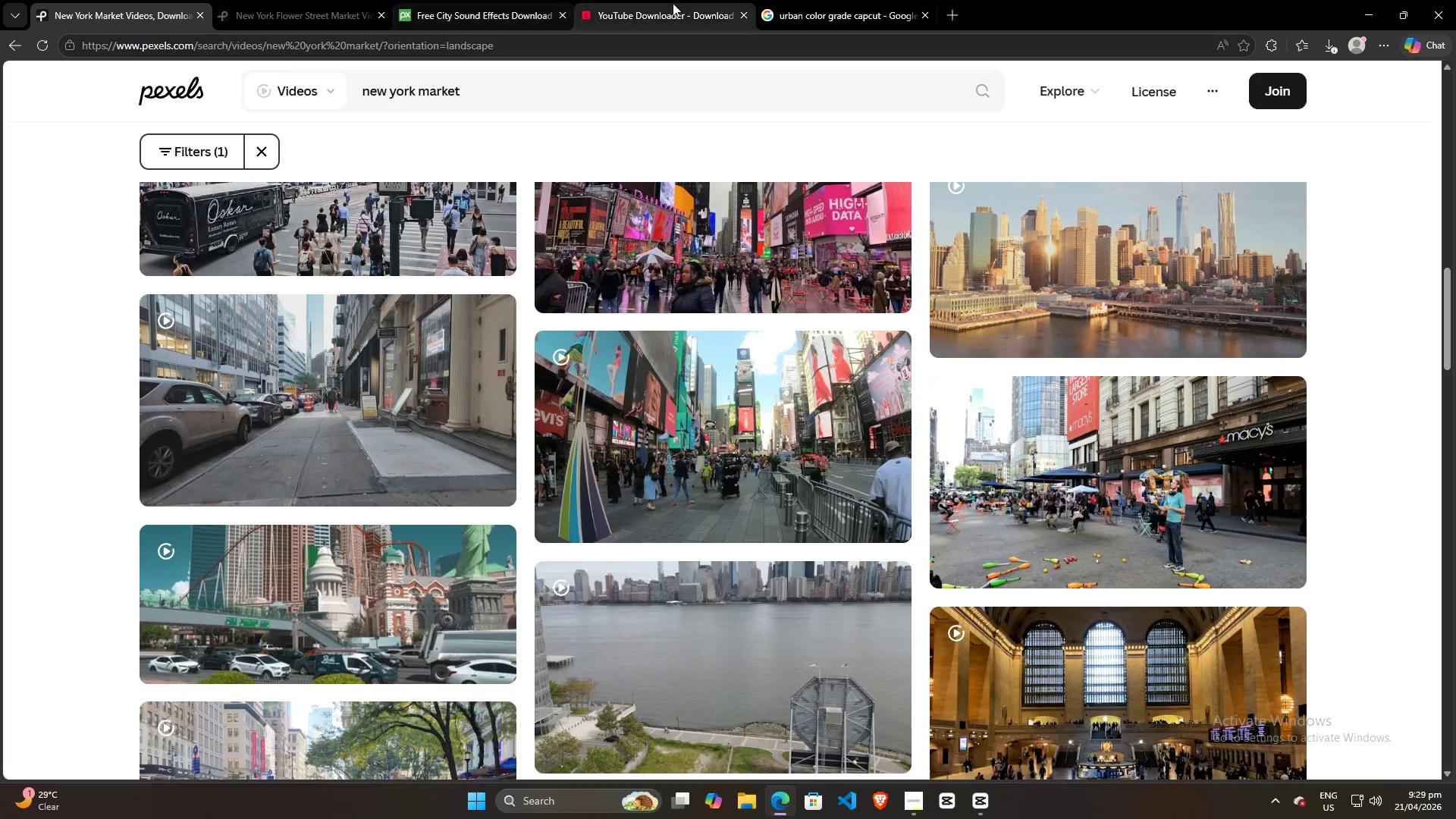 
left_click([635, 1])
 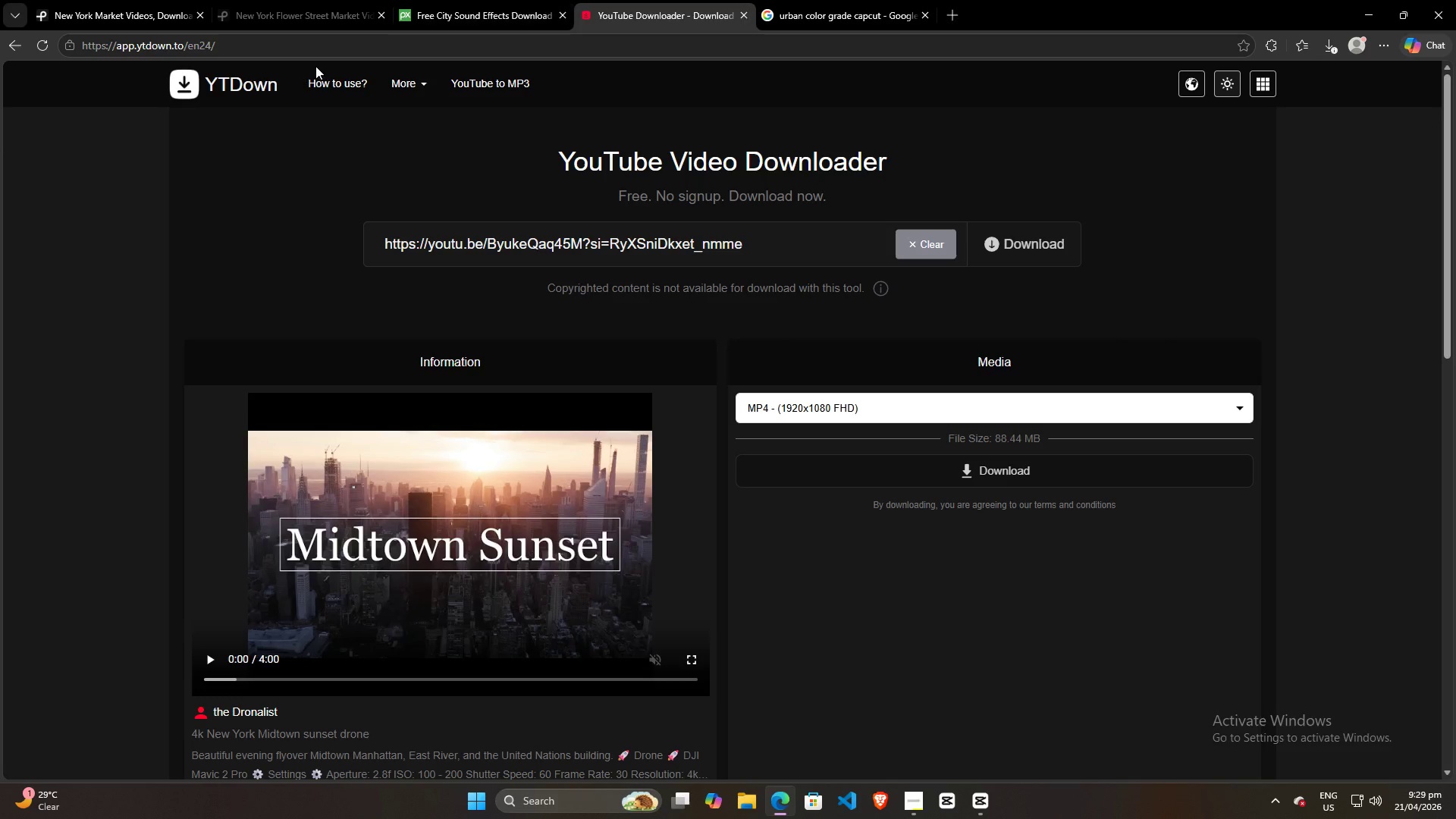 
left_click([307, 49])
 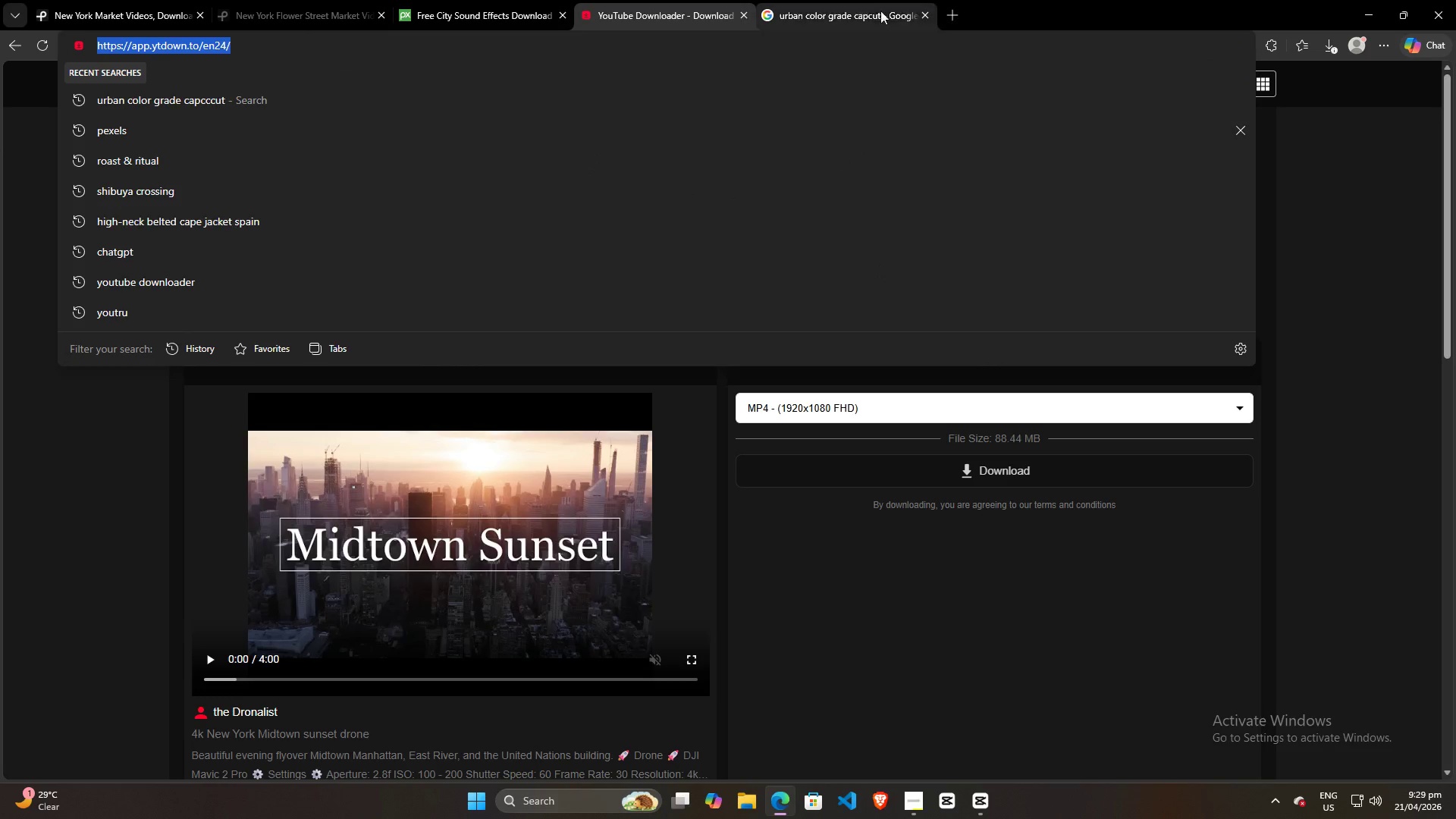 
left_click([890, 8])
 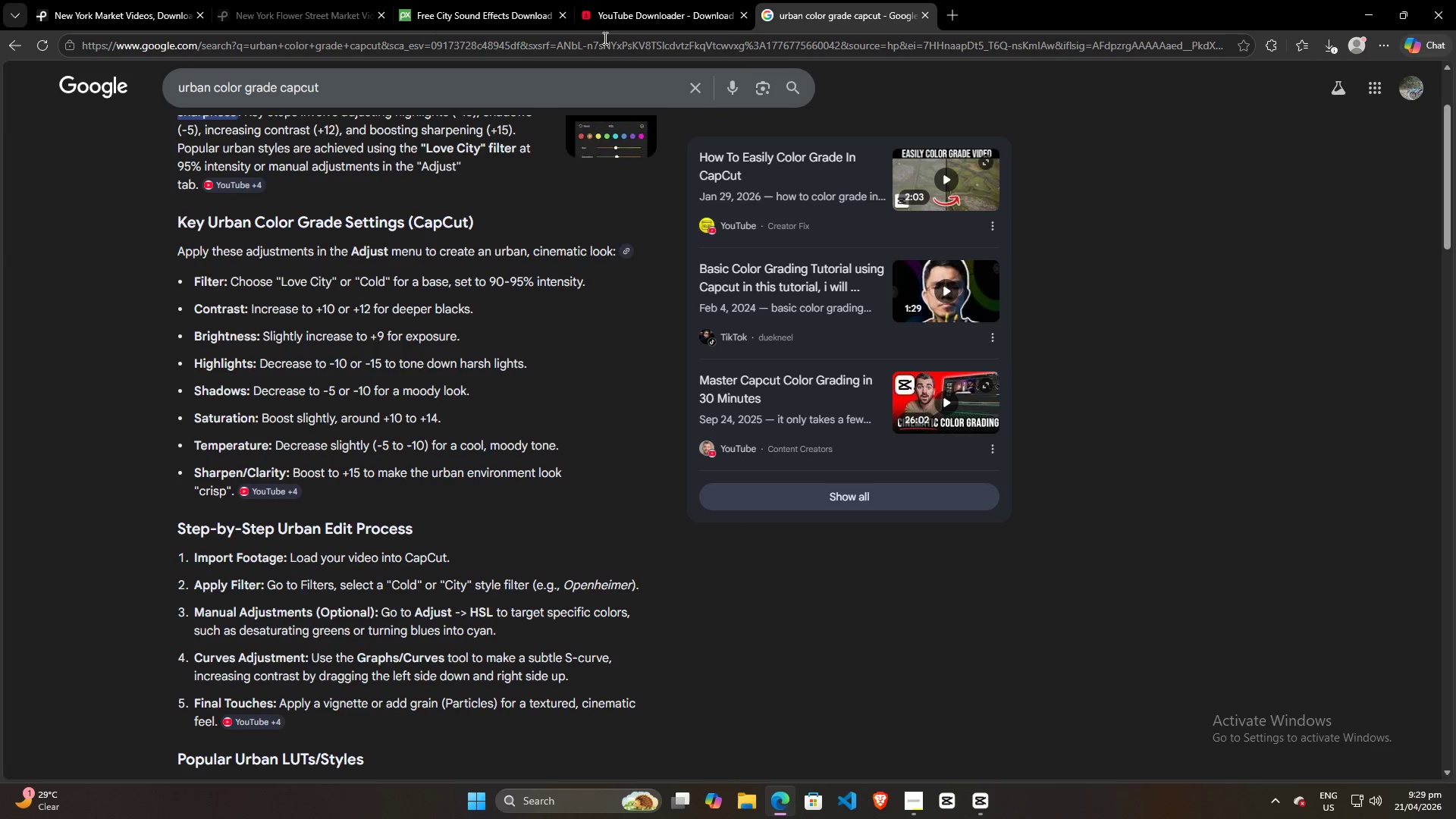 
left_click([604, 42])
 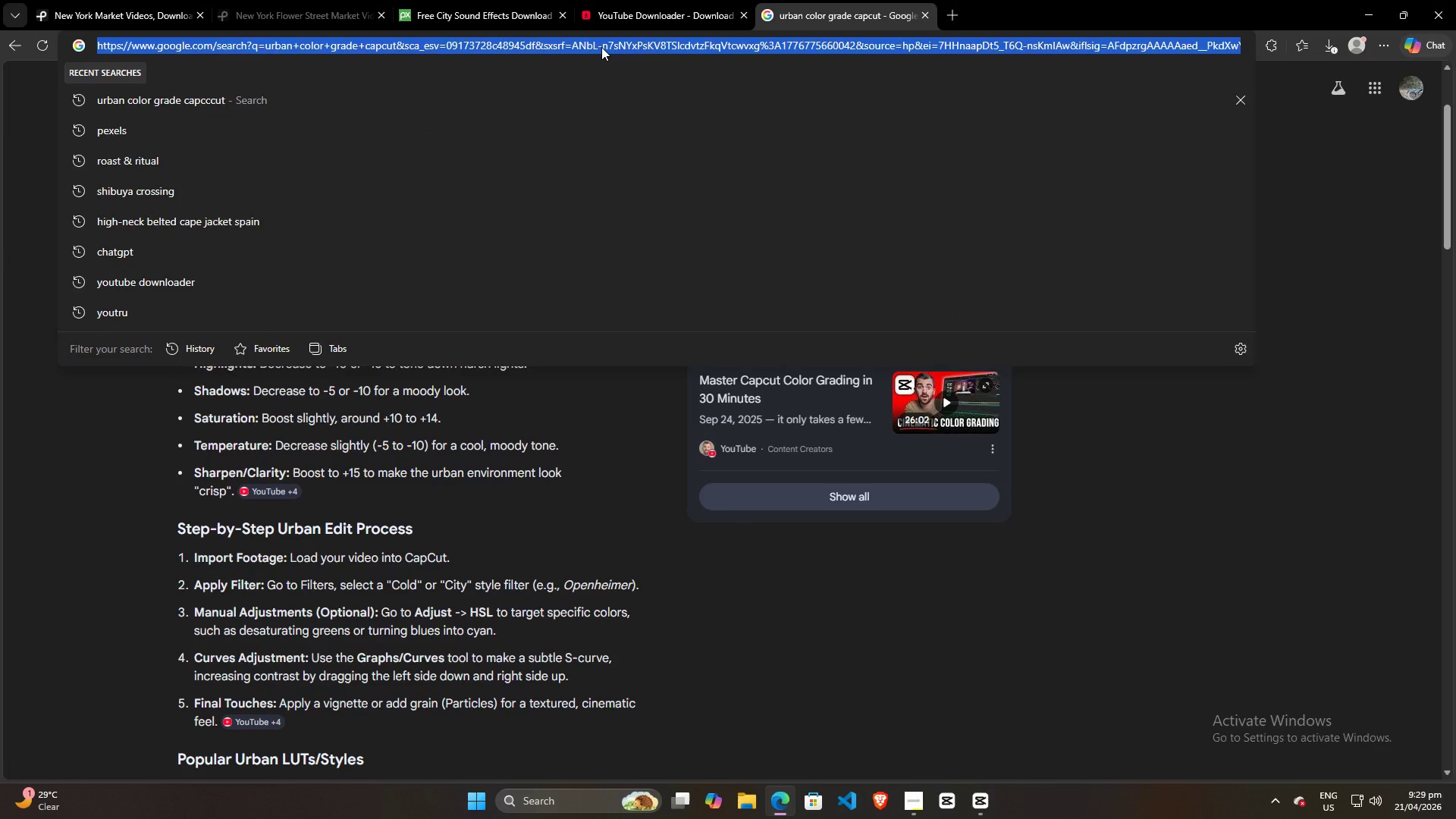 
type(youtube)
 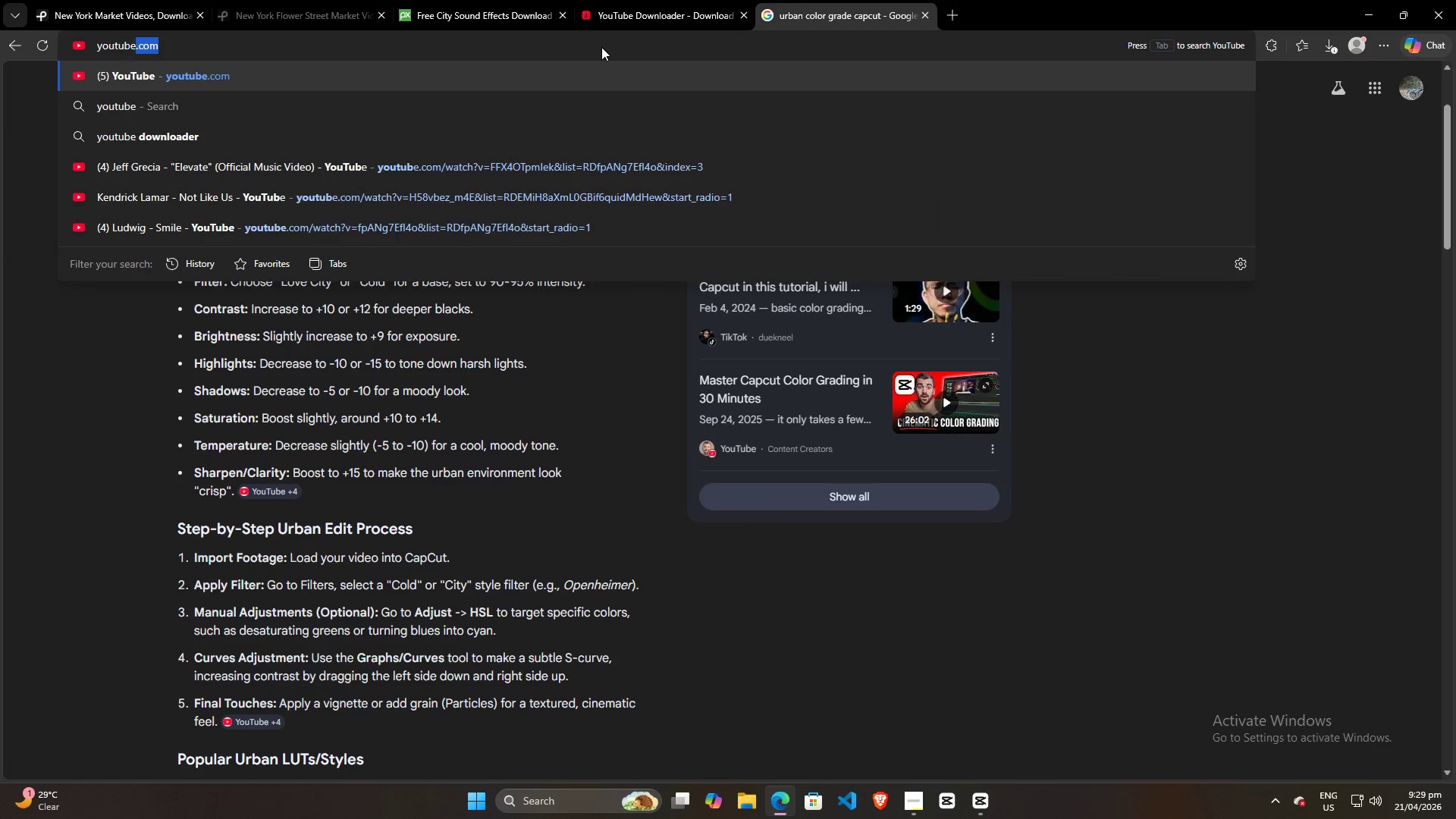 
key(Enter)
 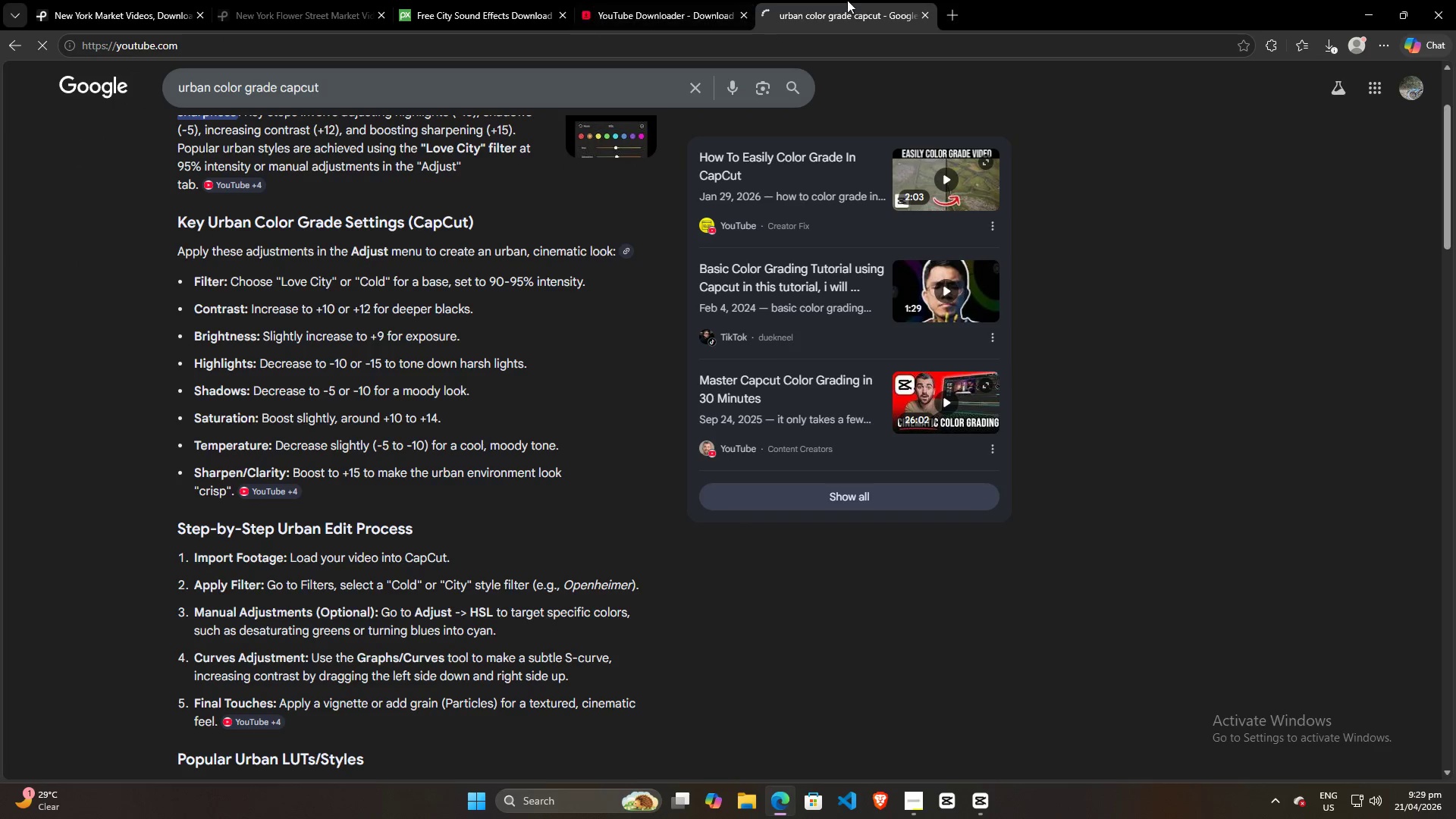 
left_click_drag(start_coordinate=[859, 0], to_coordinate=[662, 3])
 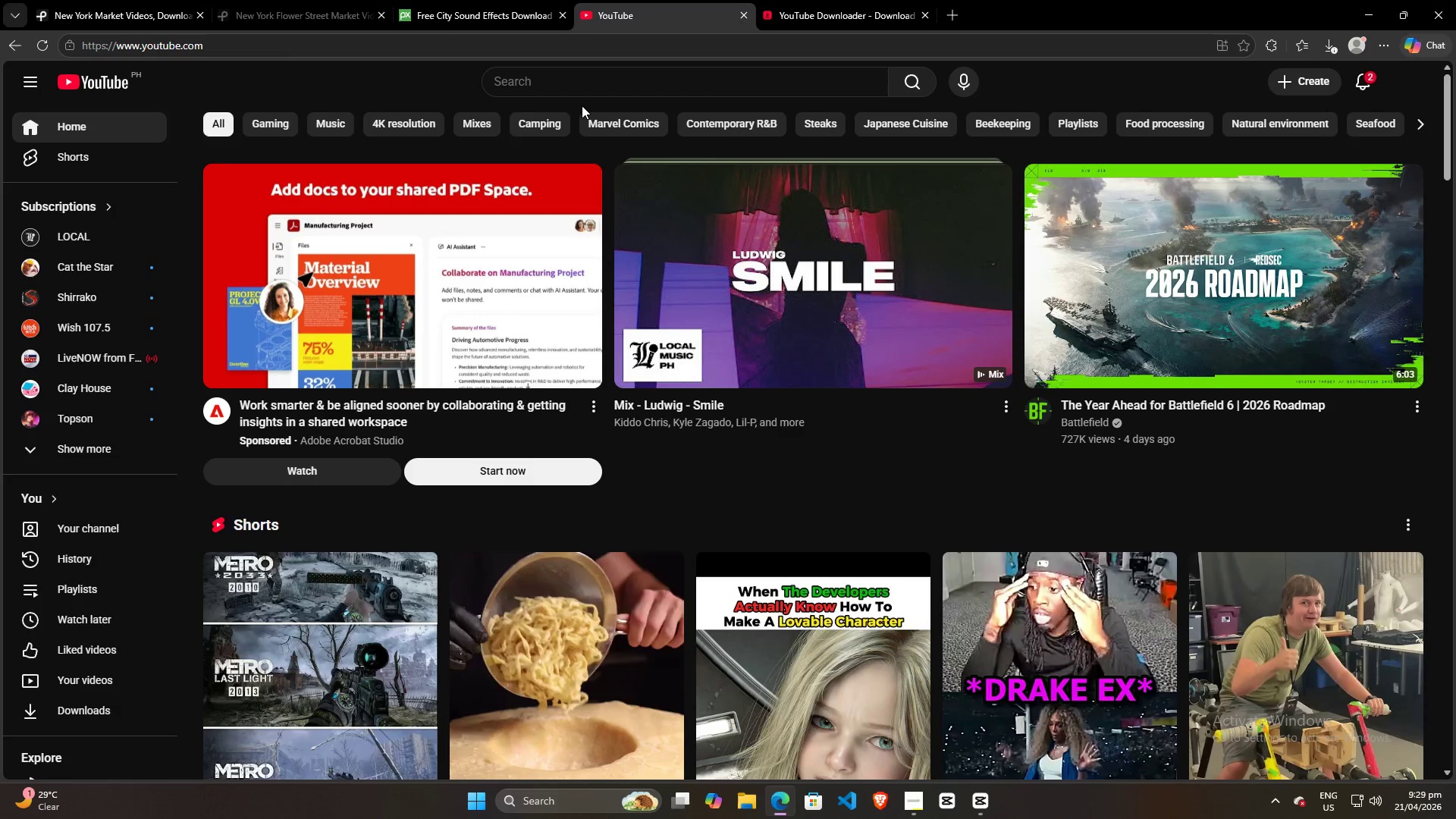 
left_click([560, 72])
 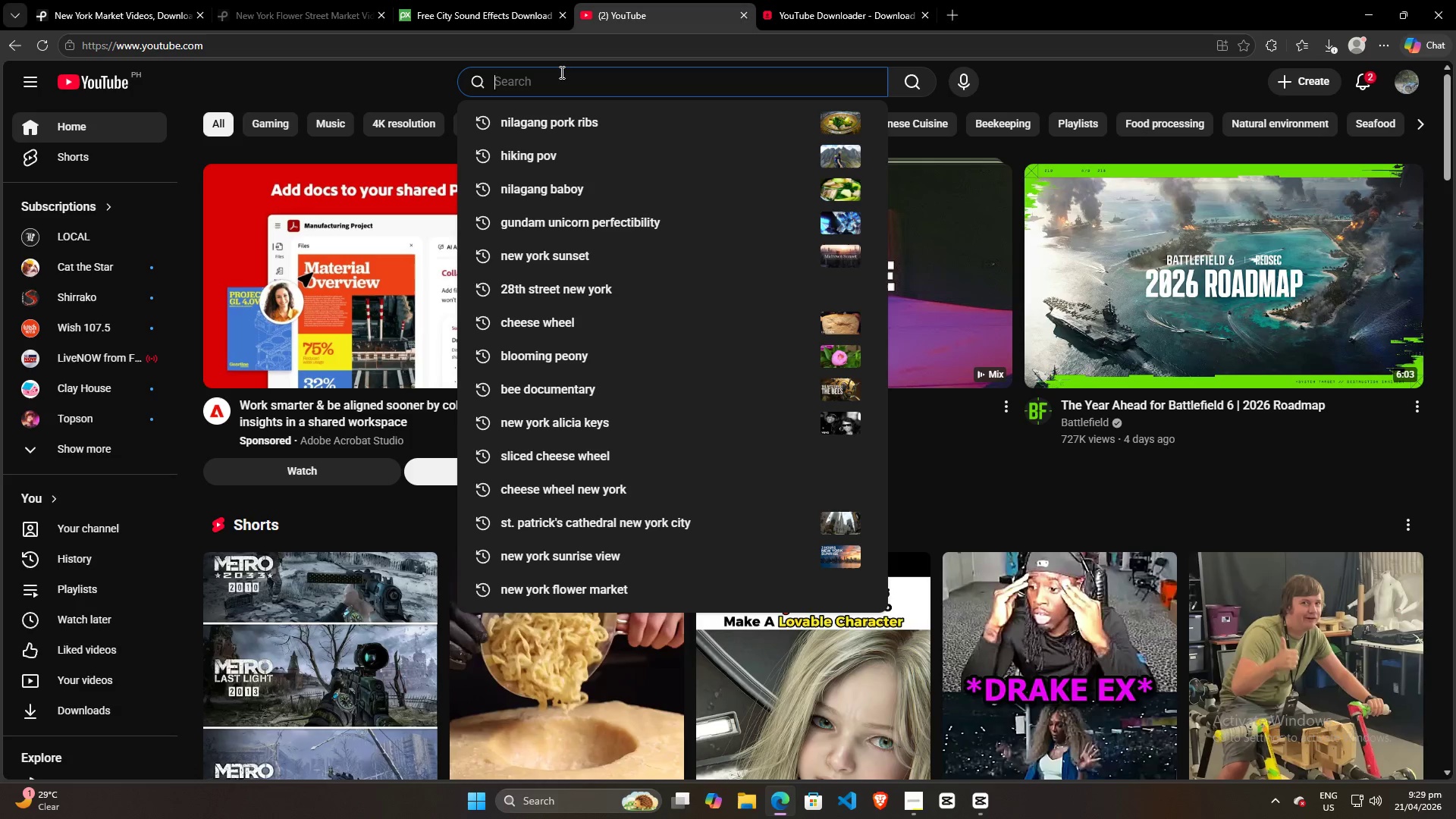 
wait(28.83)
 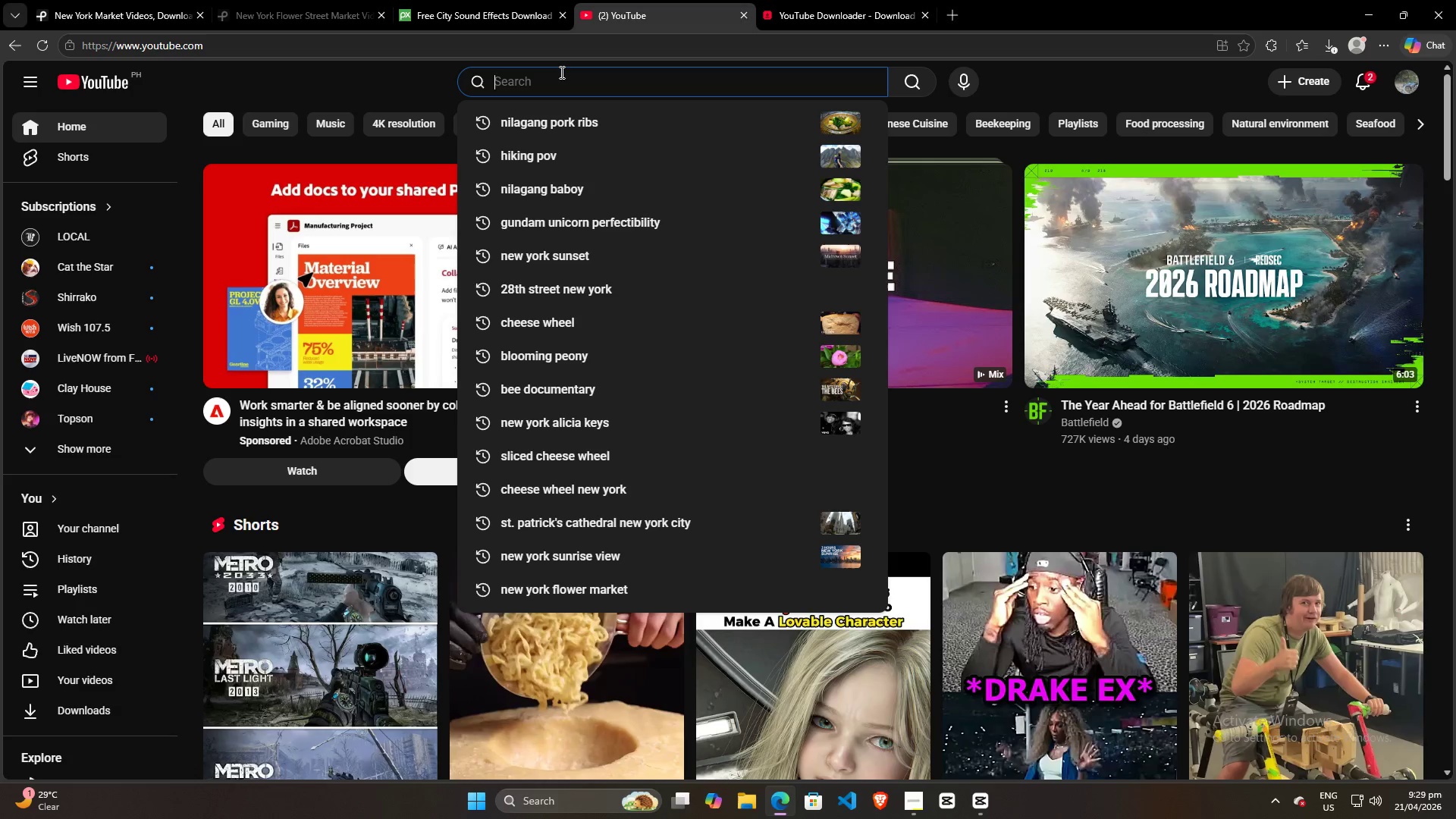 
type(adadanew york market)
 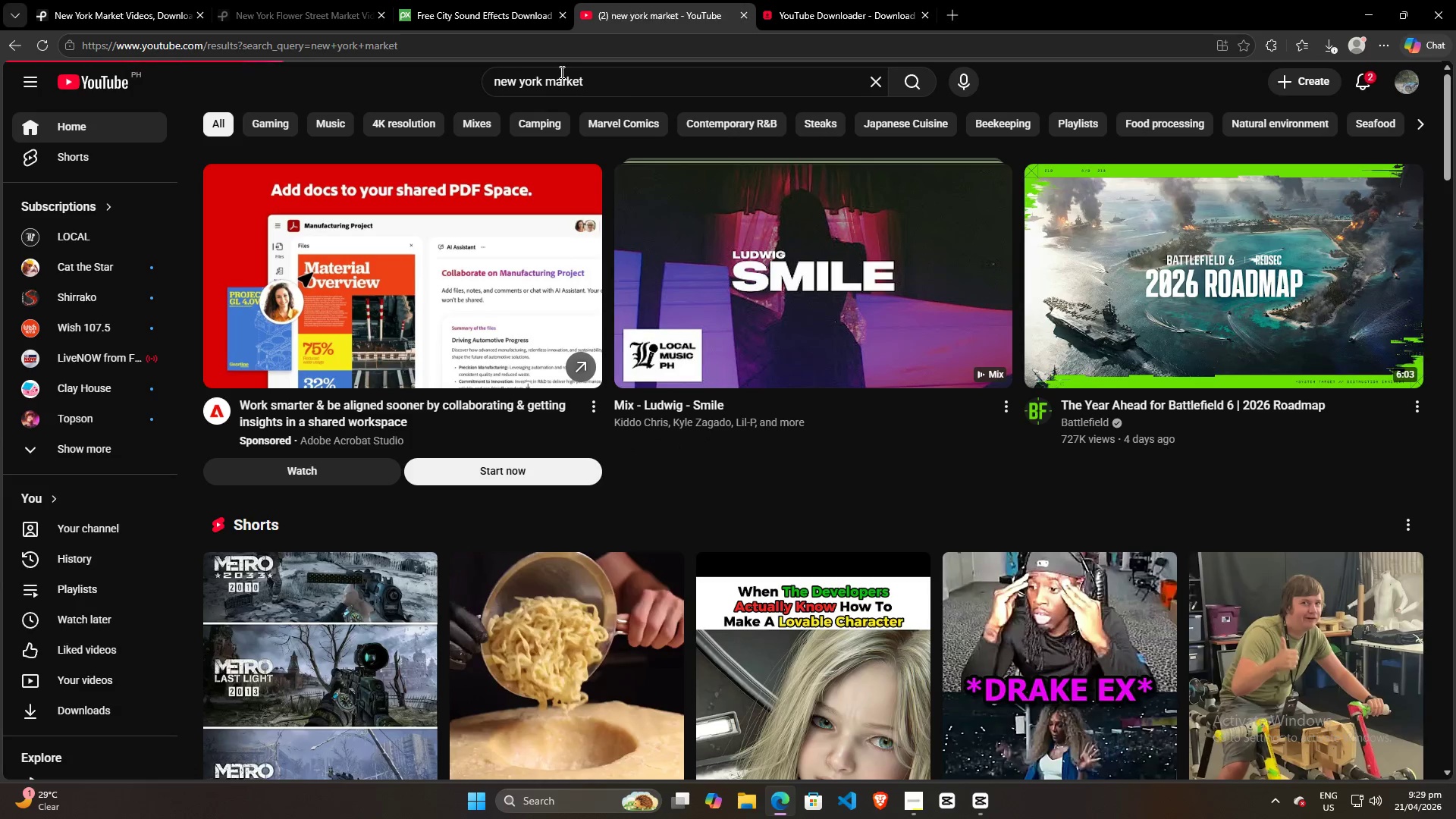 
hold_key(key=Backspace, duration=0.81)
 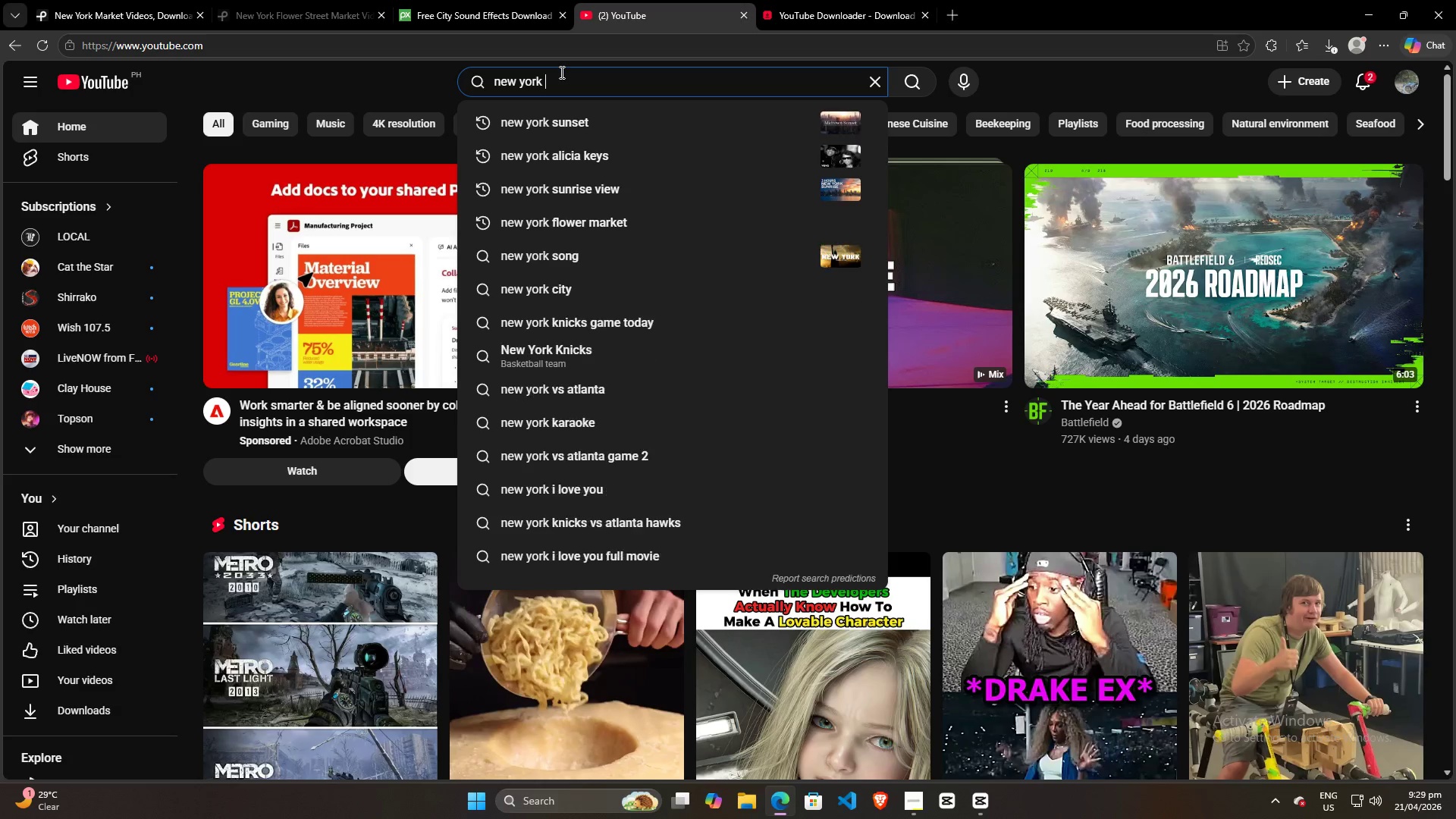 
key(Enter)
 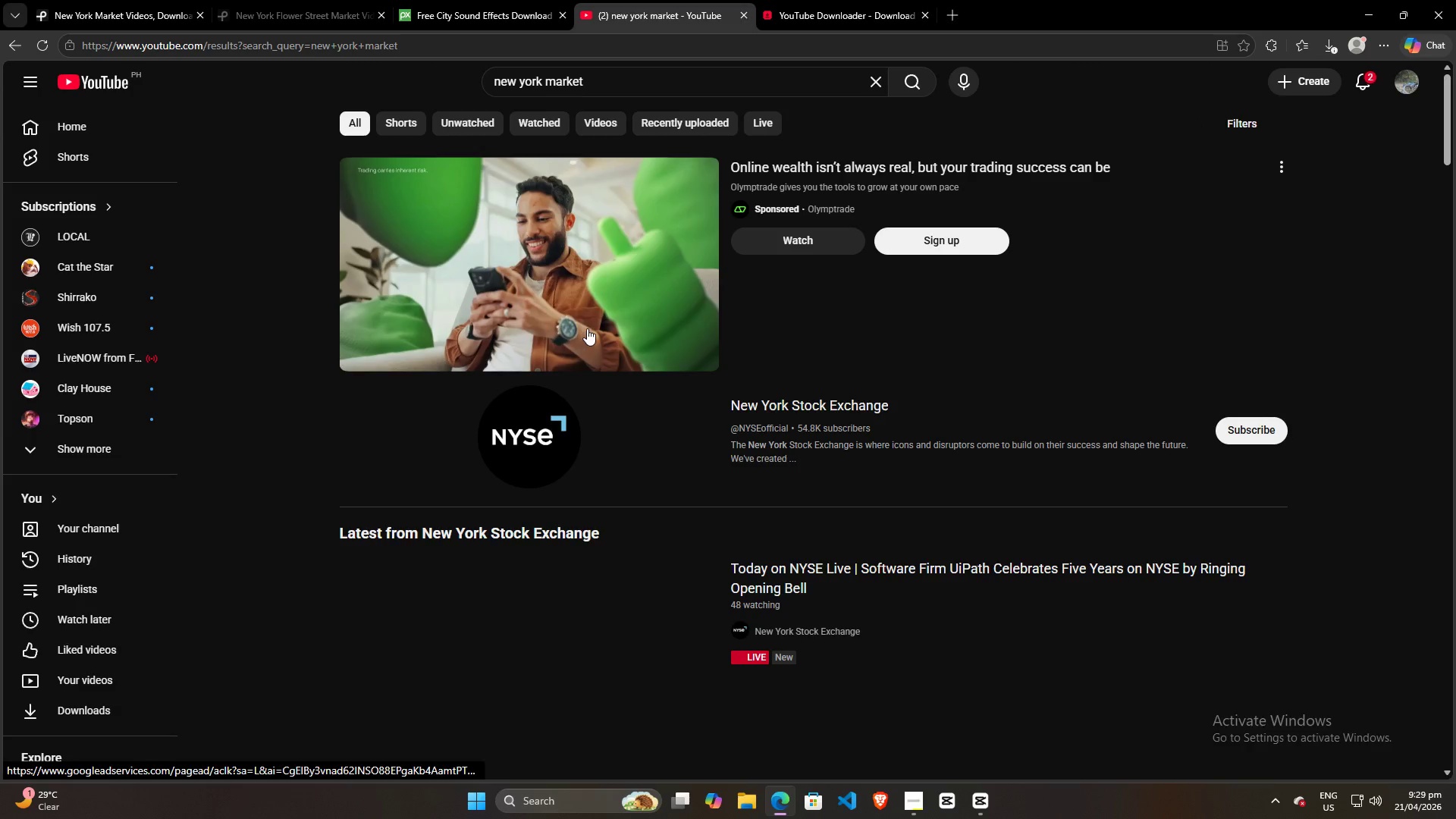 
scroll: coordinate [689, 490], scroll_direction: down, amount: 19.0
 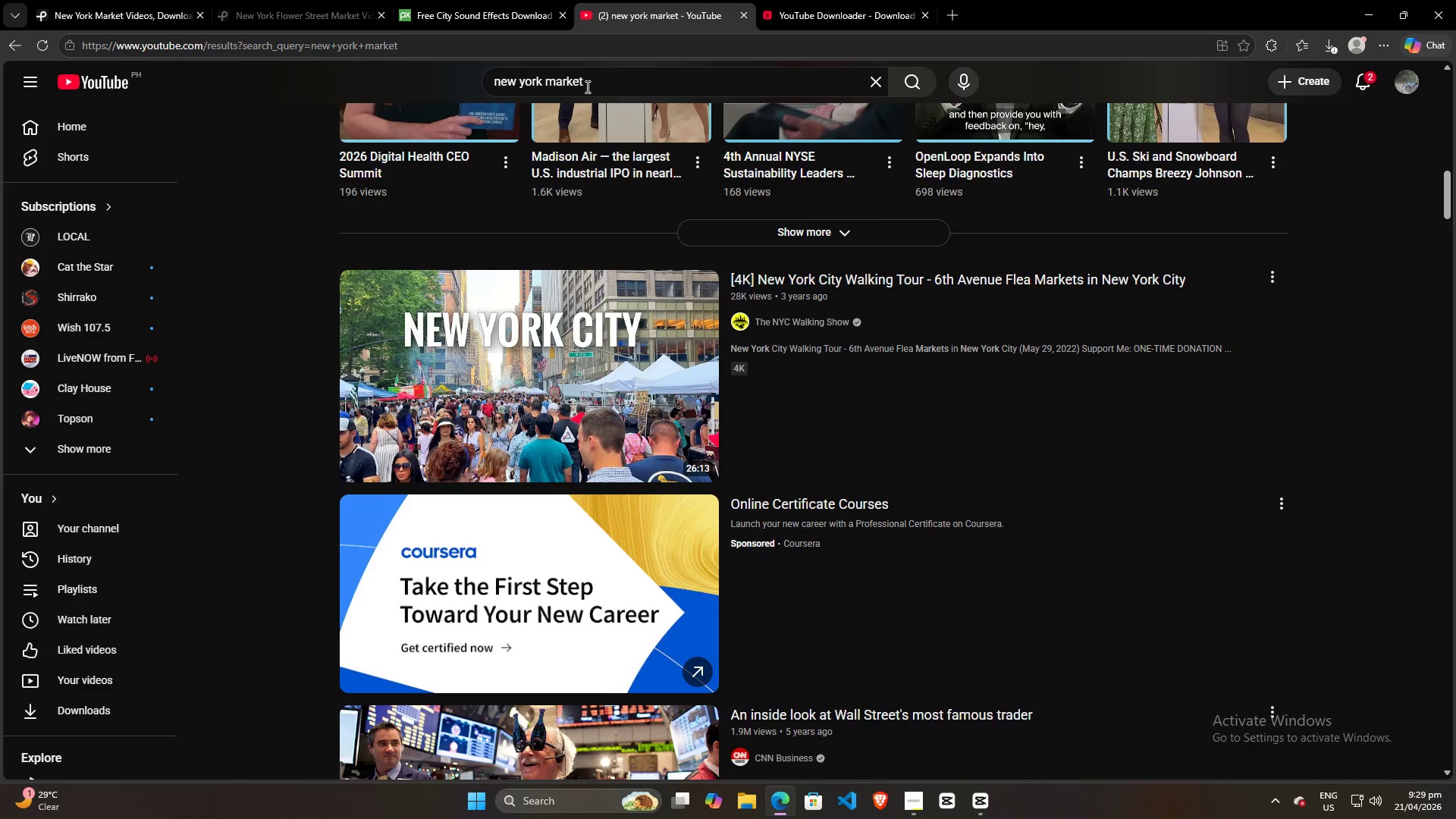 
double_click([566, 89])
 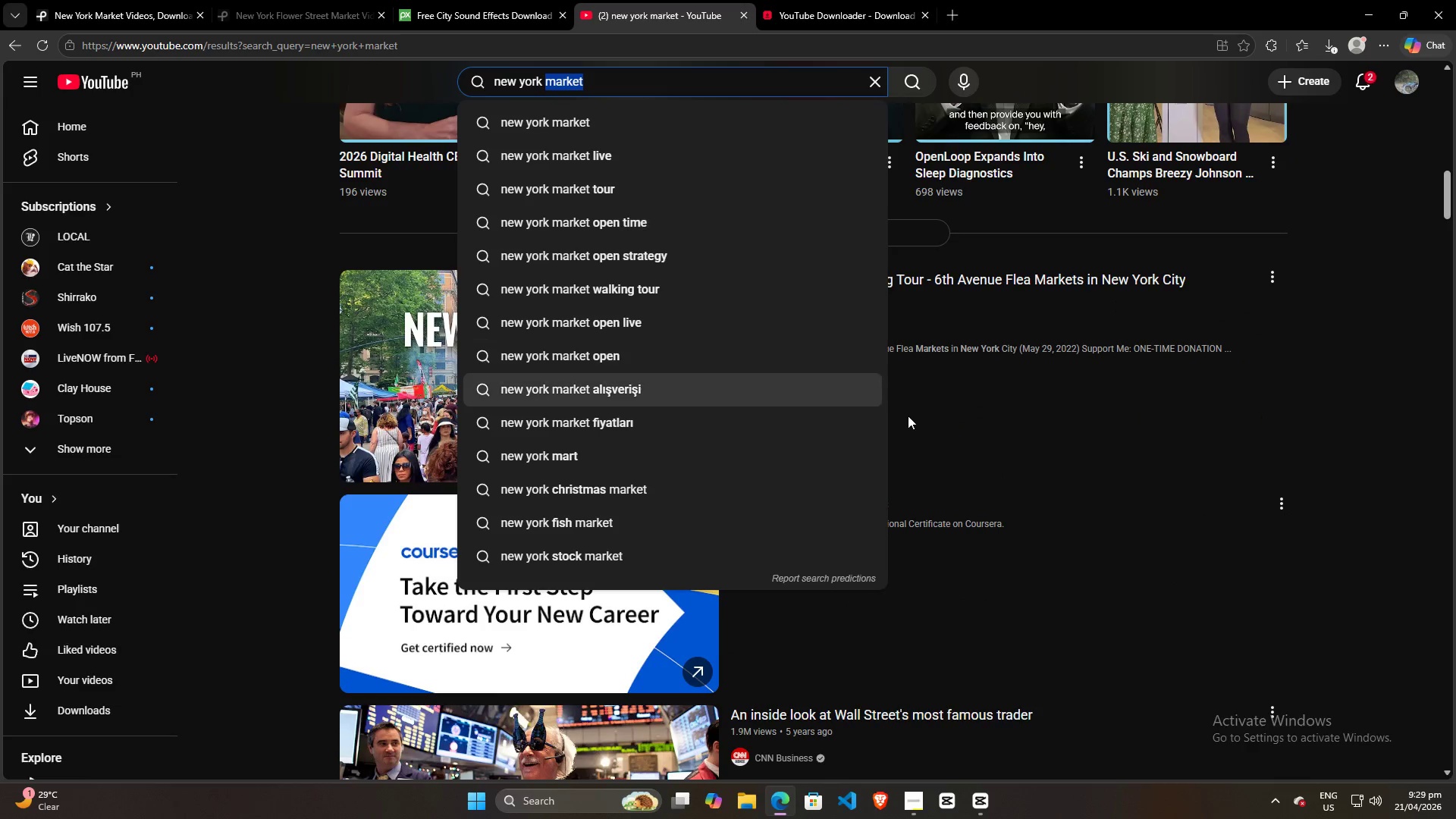 
left_click([1124, 447])
 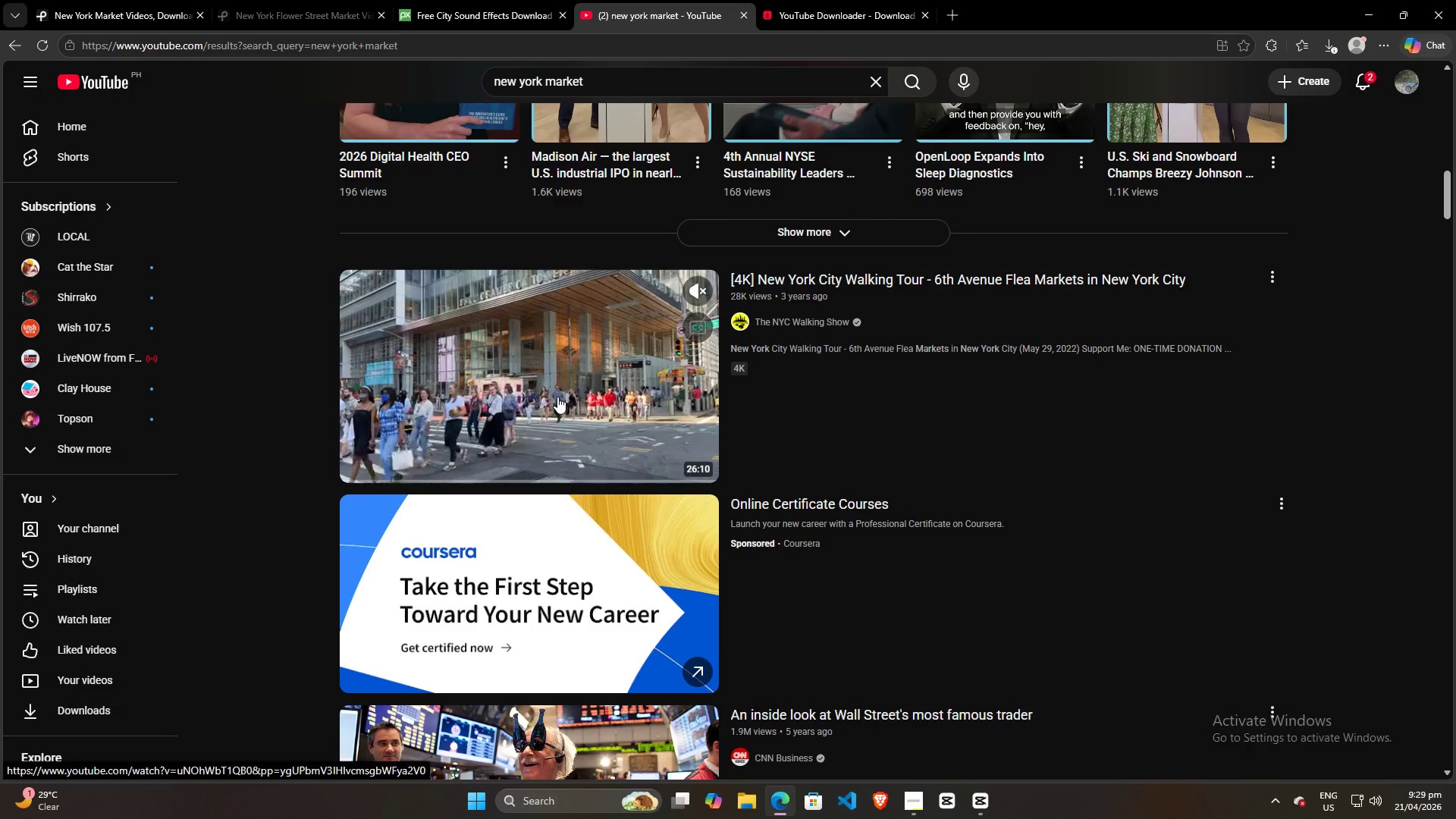 
left_click([551, 393])
 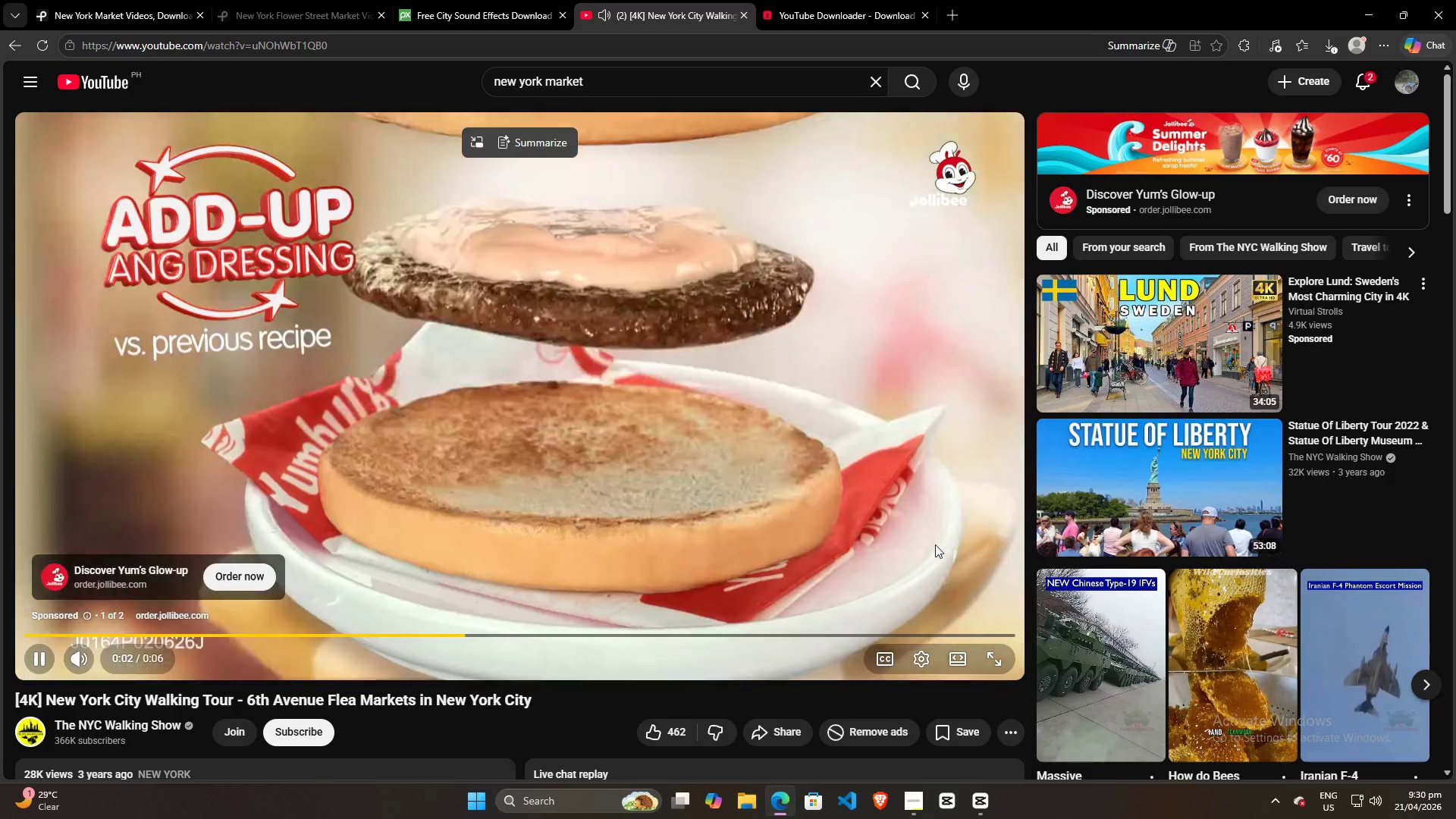 
wait(8.88)
 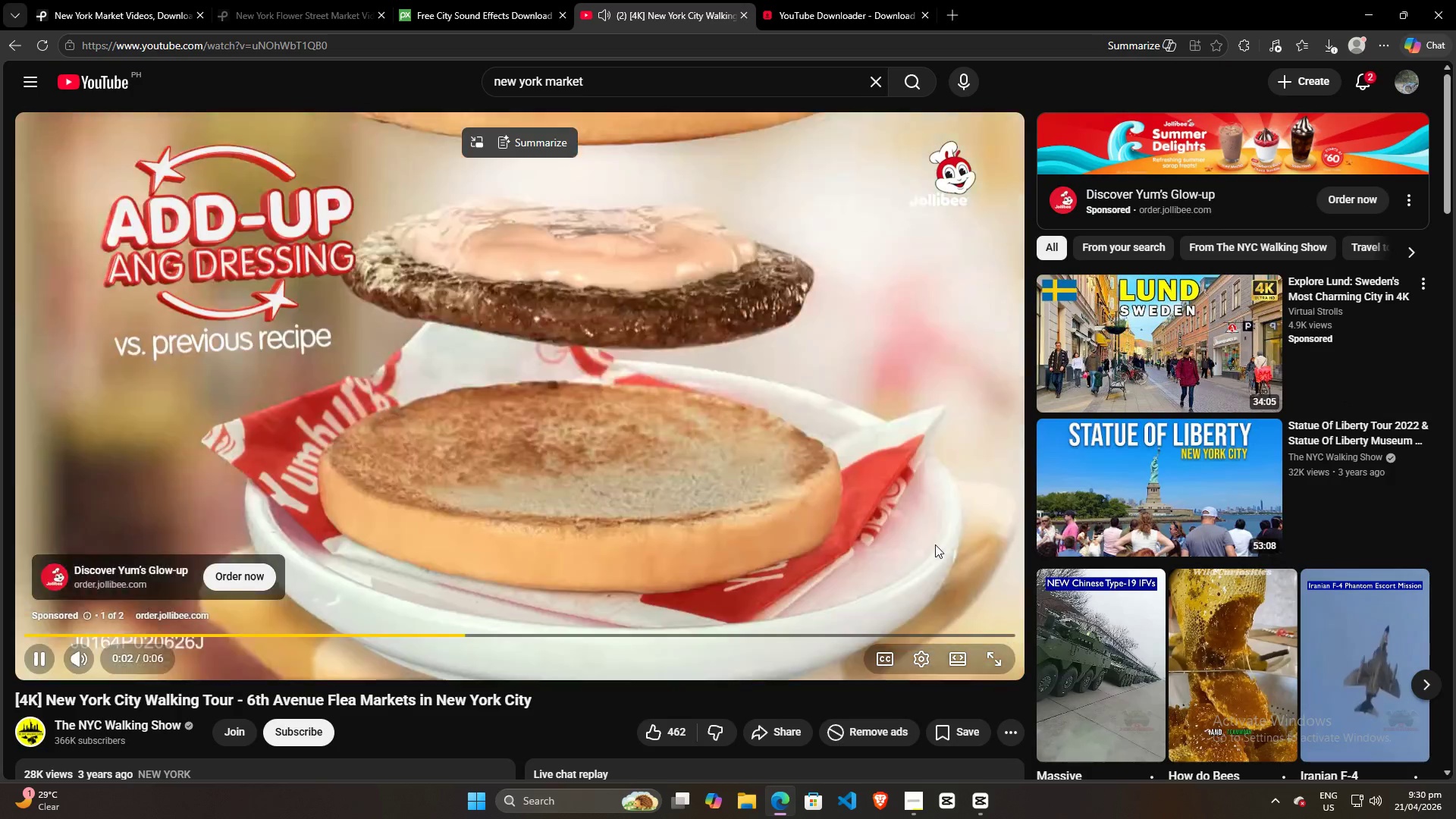 
mouse_move([825, 652])
 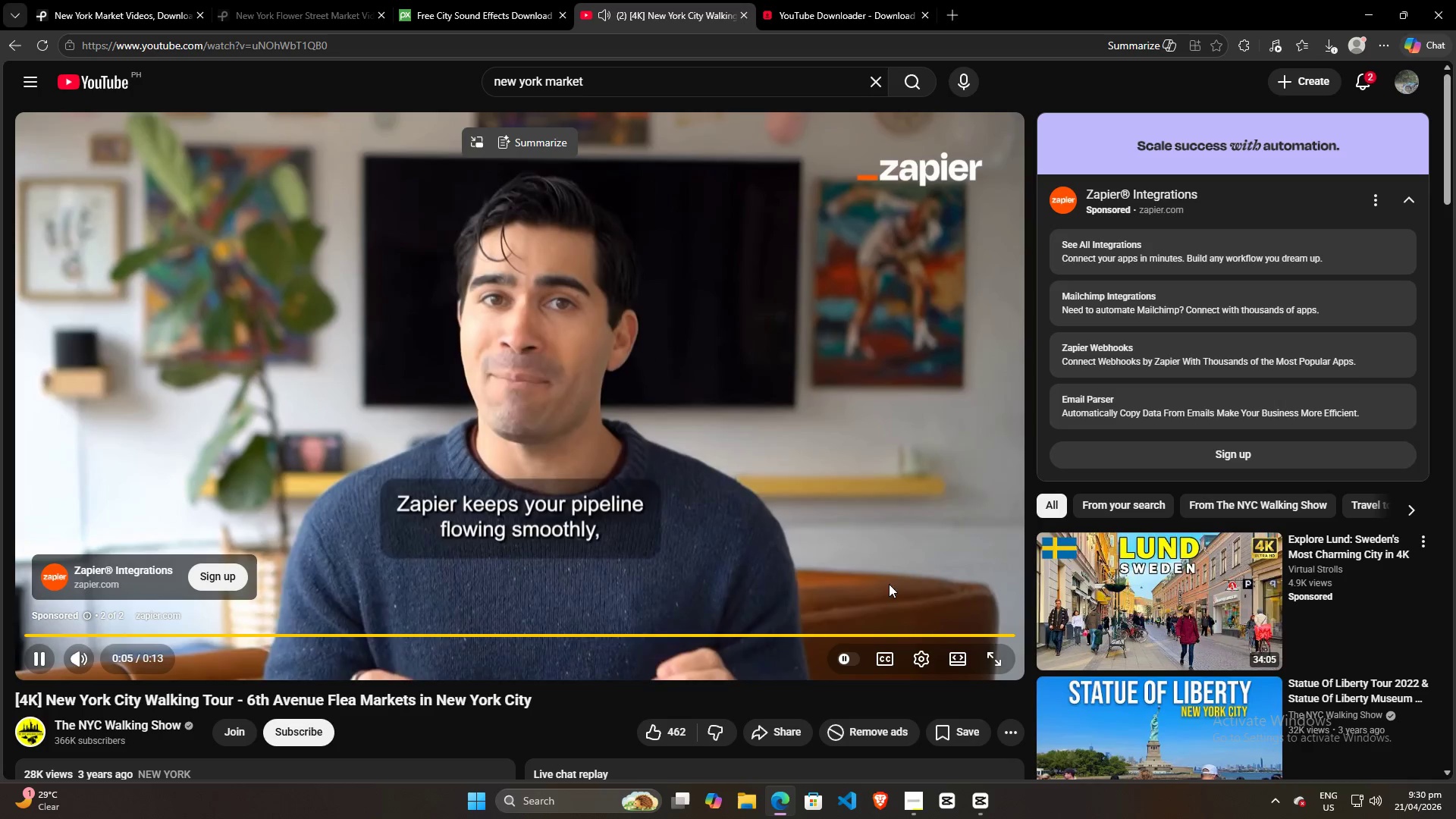 
left_click([981, 618])
 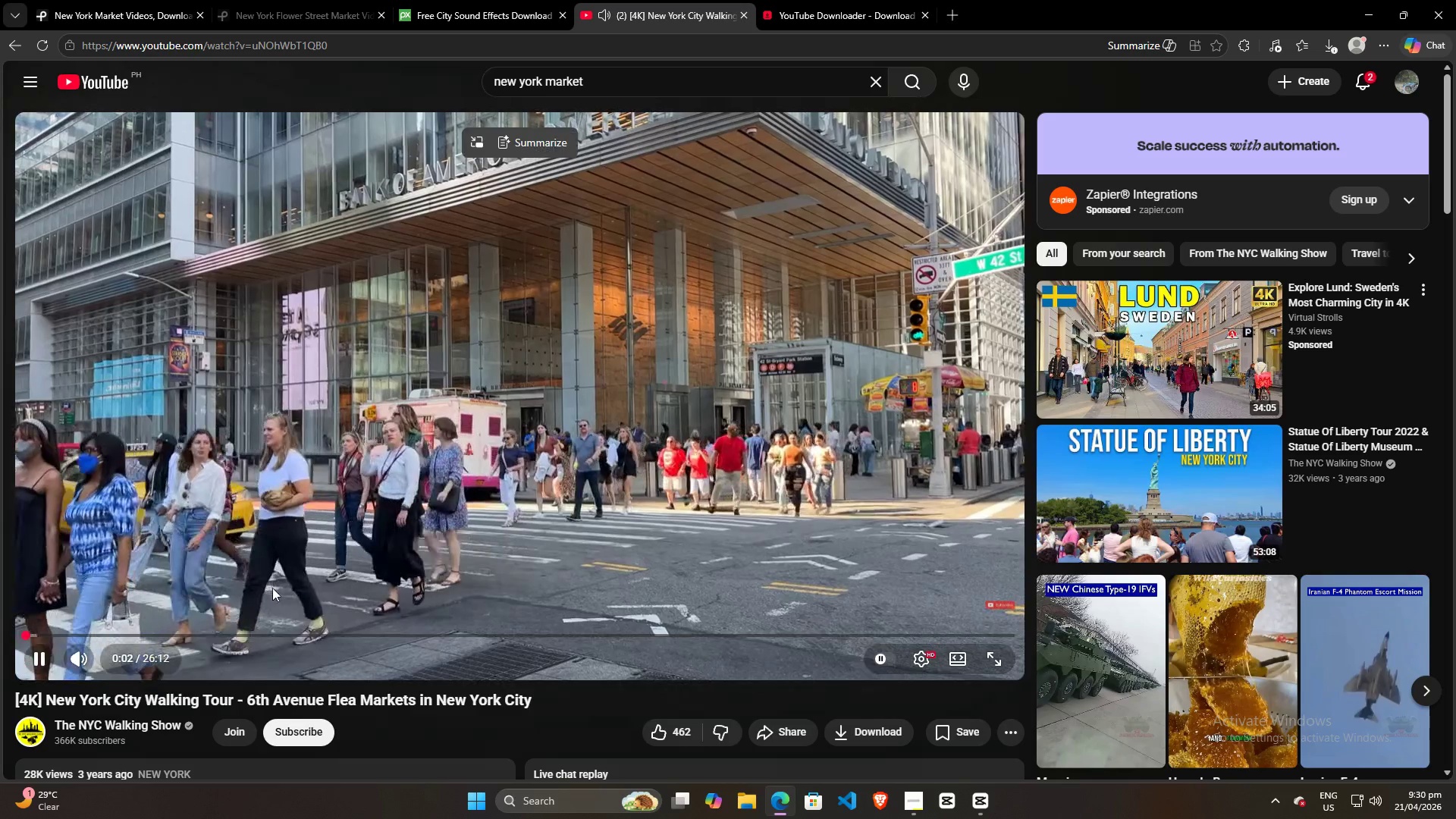 
left_click([69, 633])
 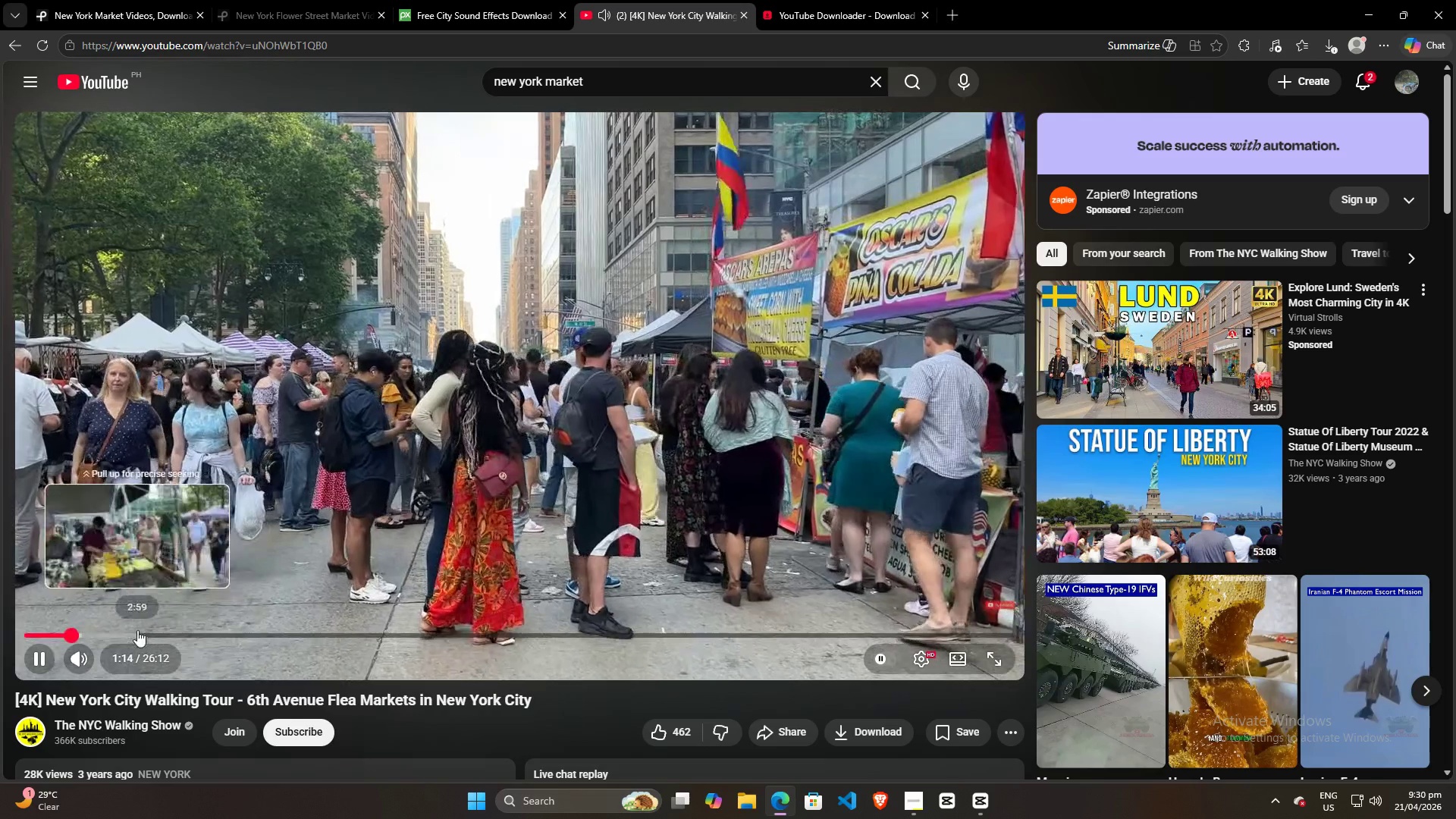 
wait(6.11)
 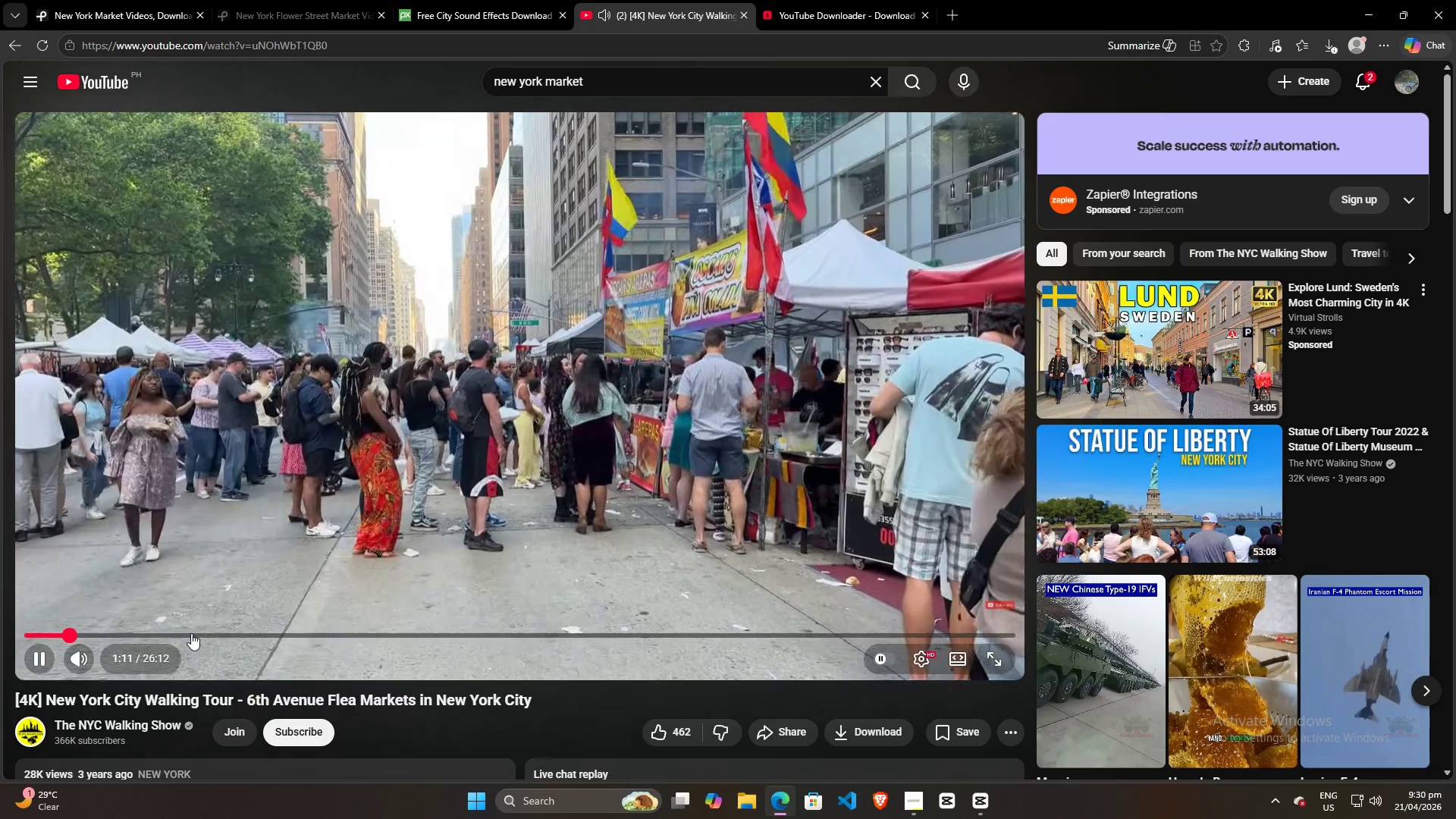 
mouse_move([196, 624])
 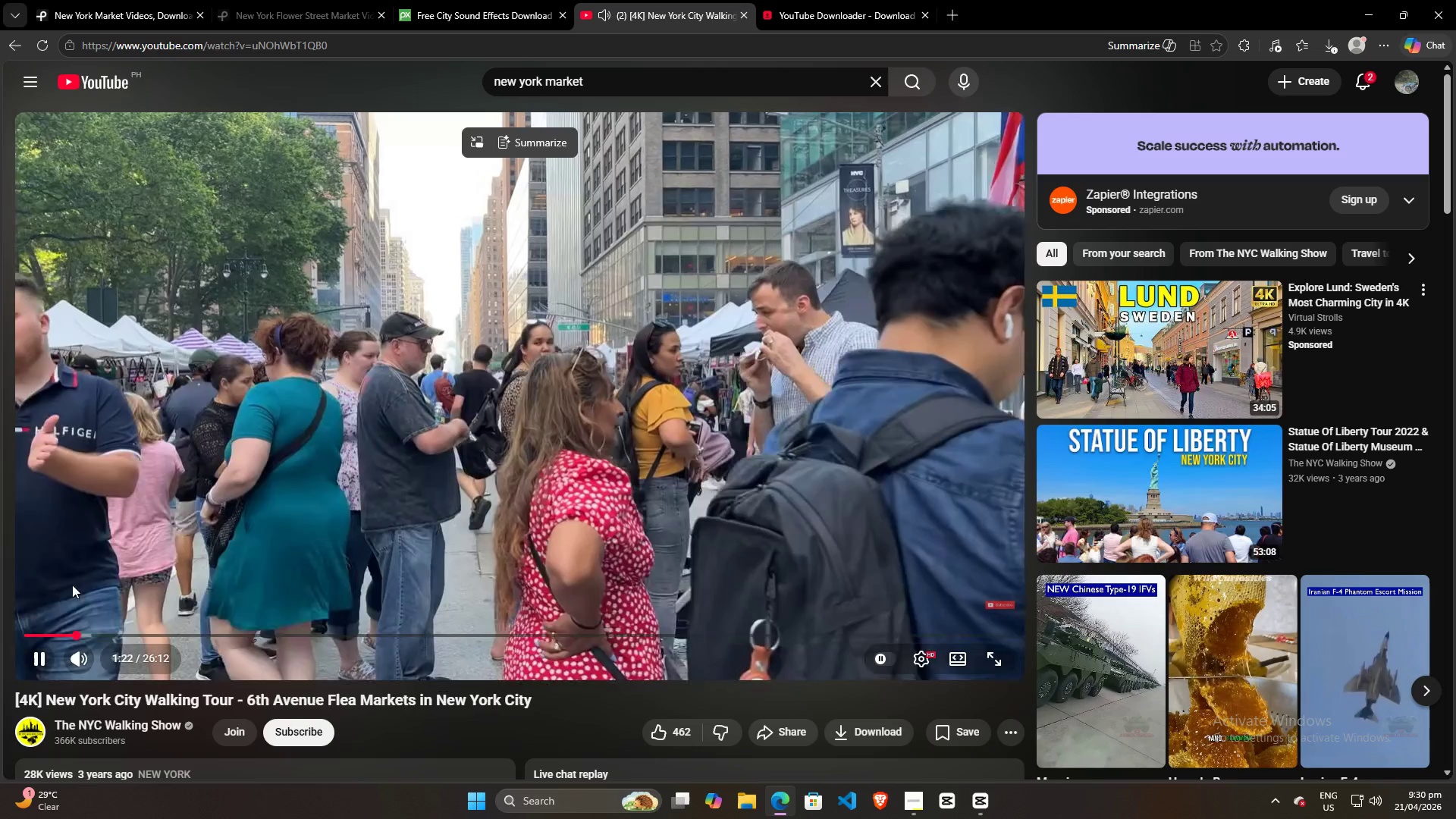 
left_click([72, 634])
 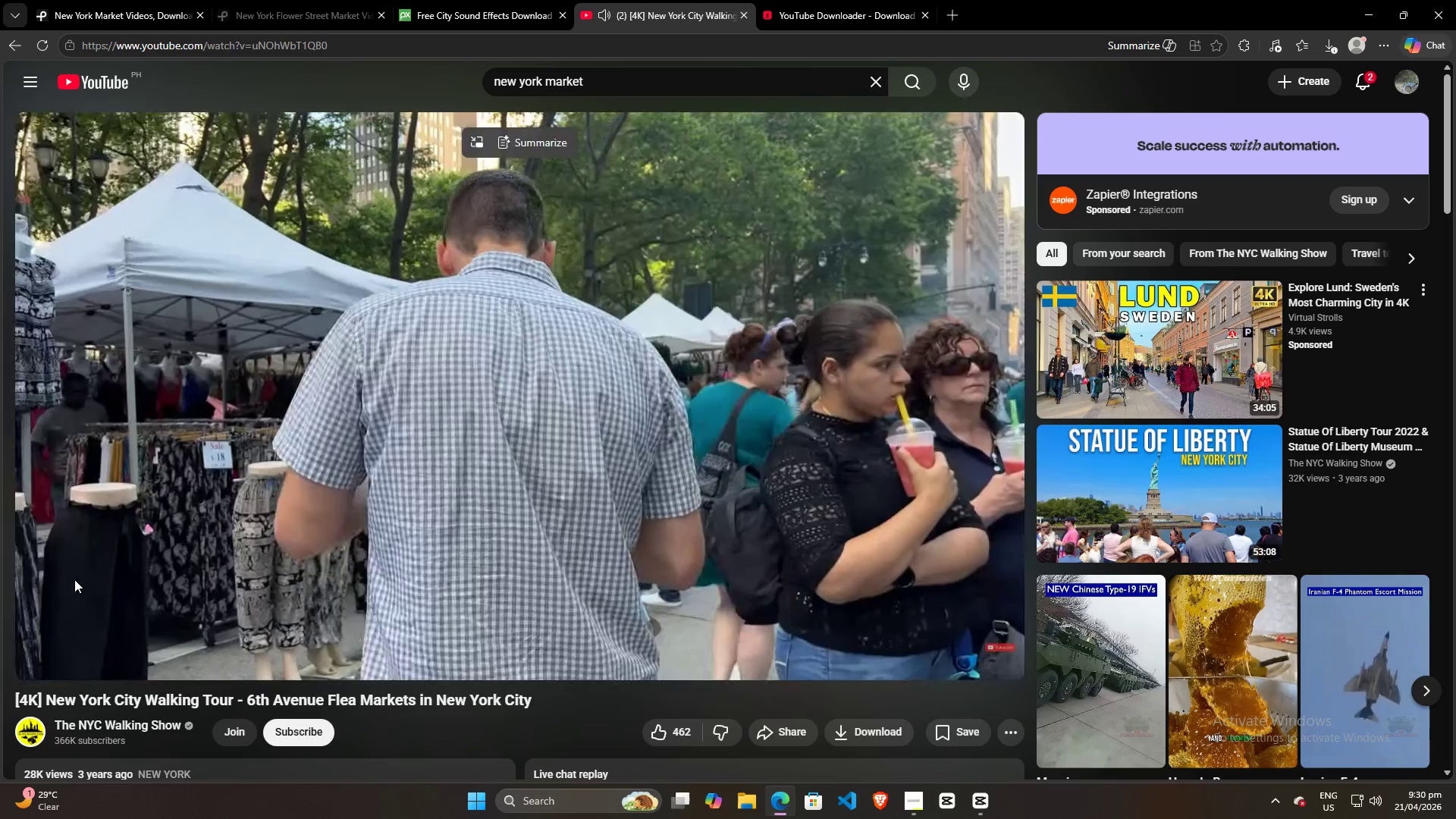 
wait(16.41)
 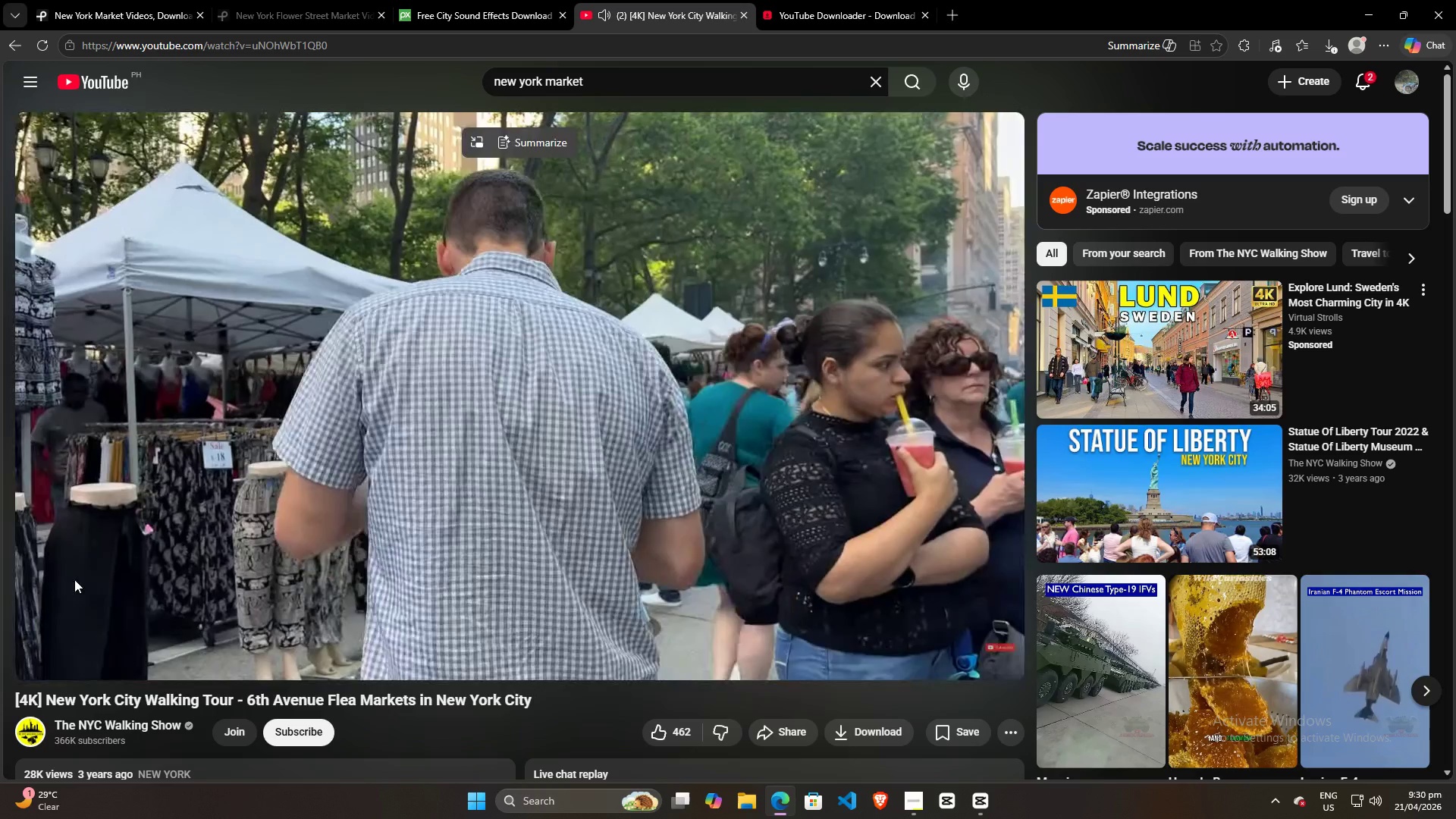 
left_click([92, 633])
 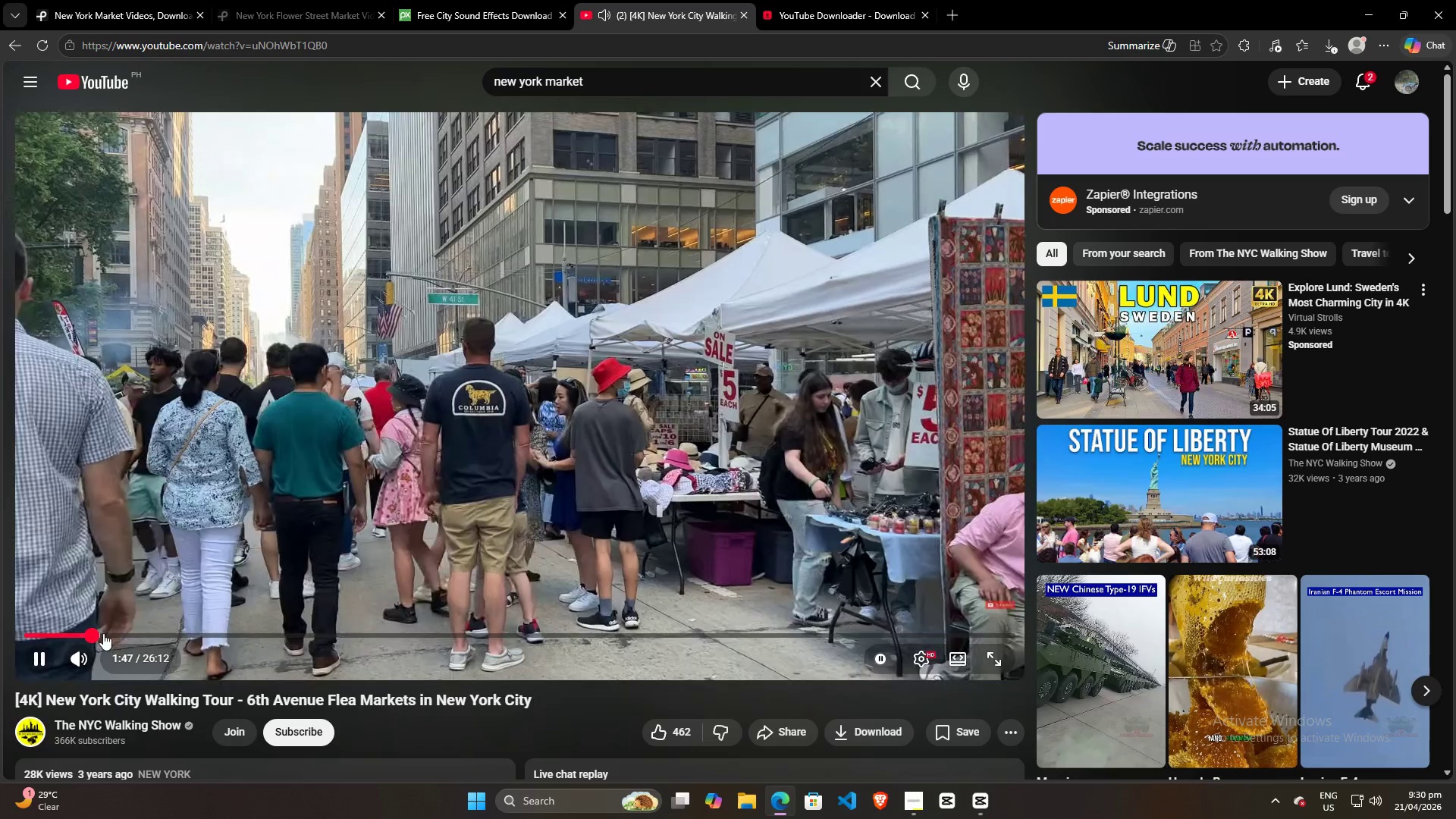 
left_click([104, 633])
 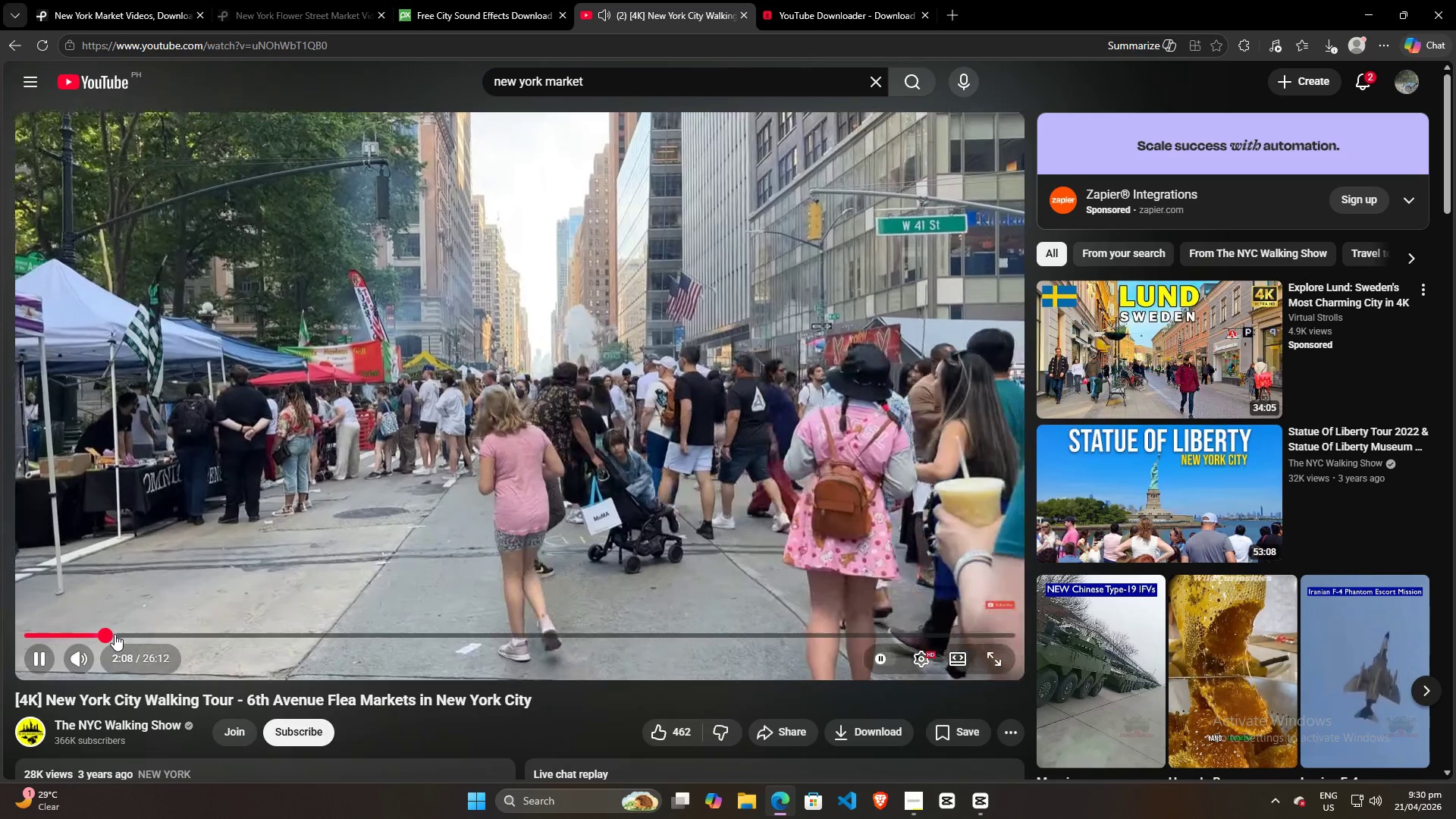 
wait(8.62)
 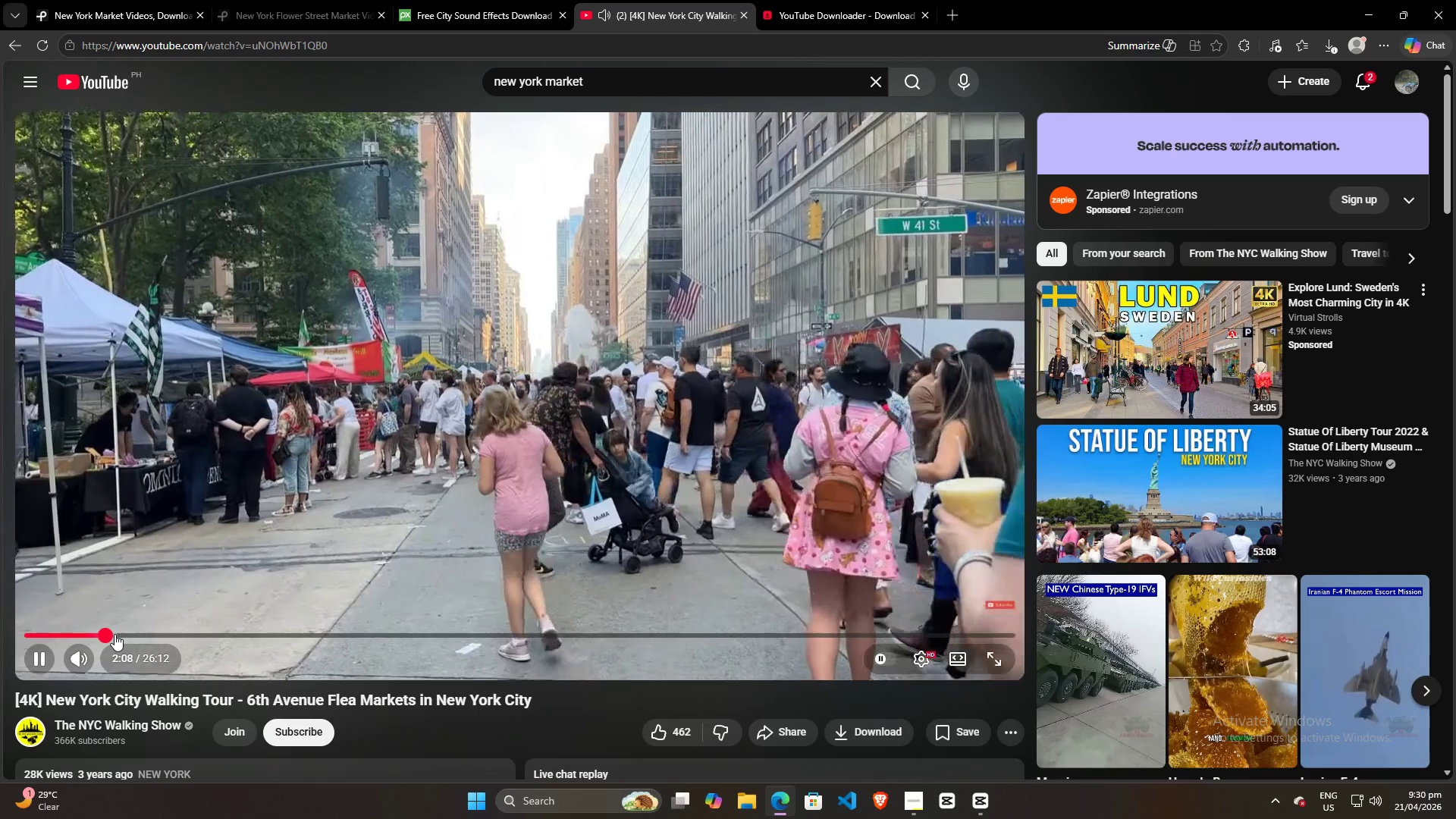 
left_click([130, 636])
 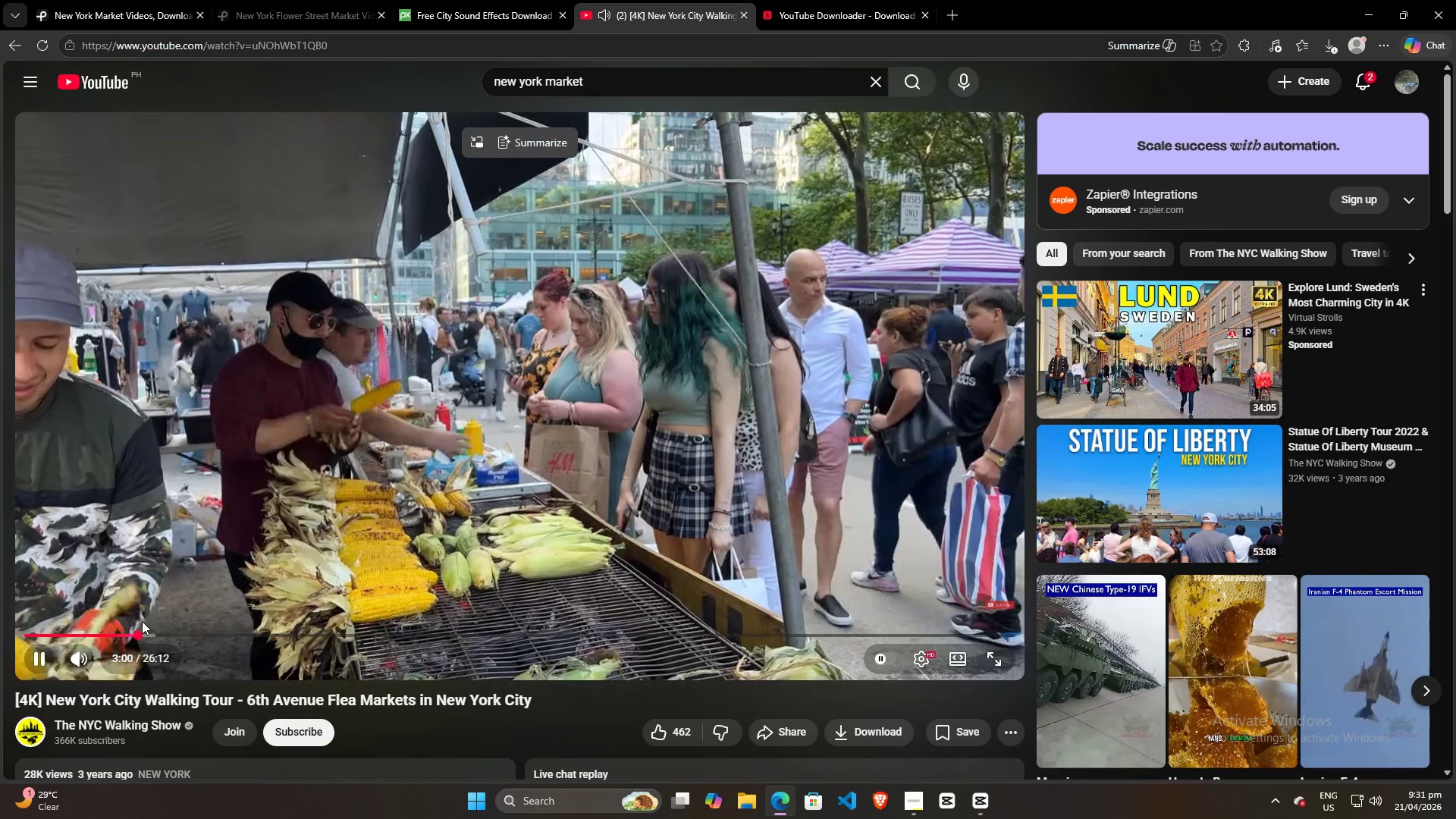 
wait(19.13)
 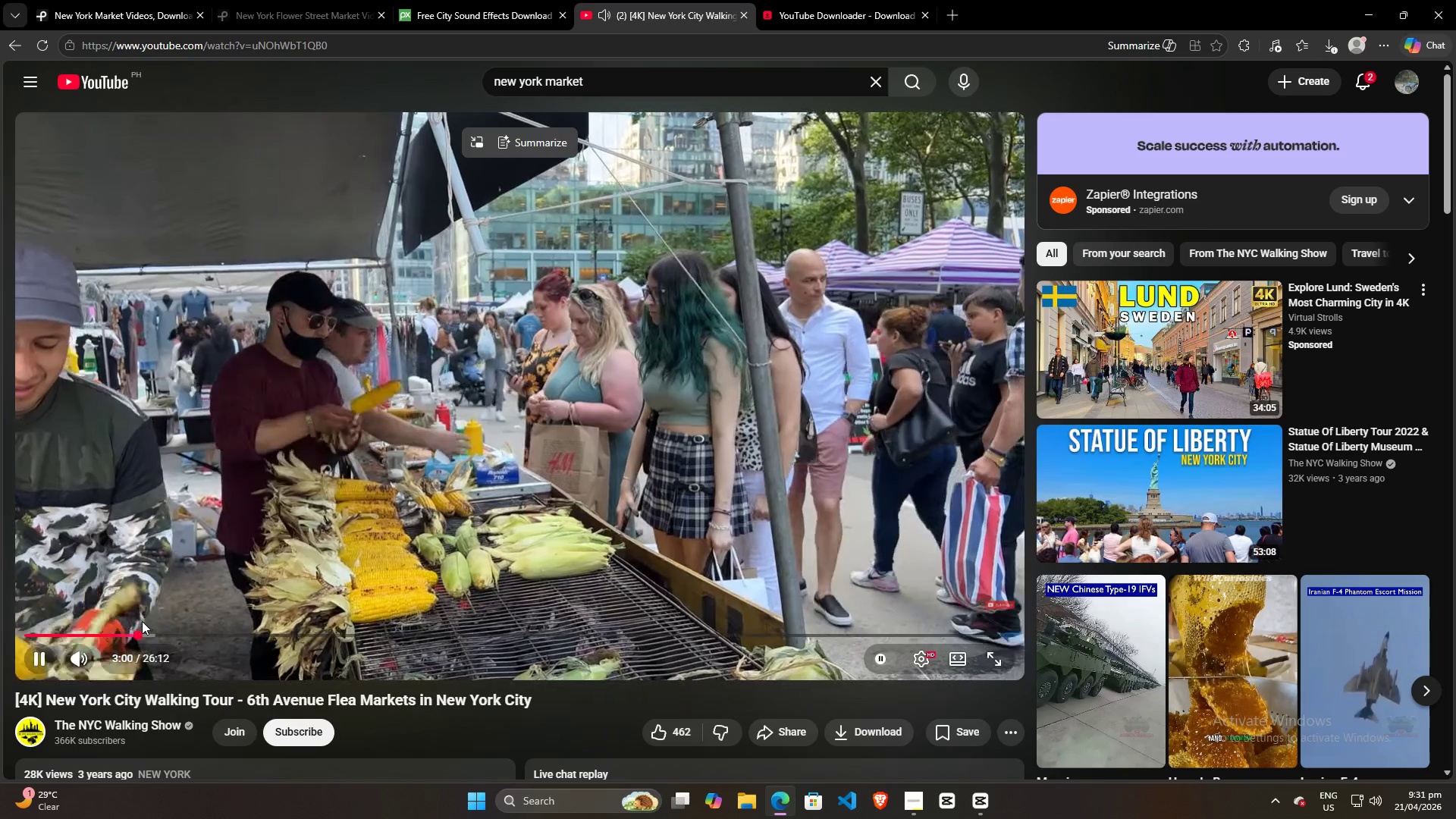 
mouse_move([149, 604])
 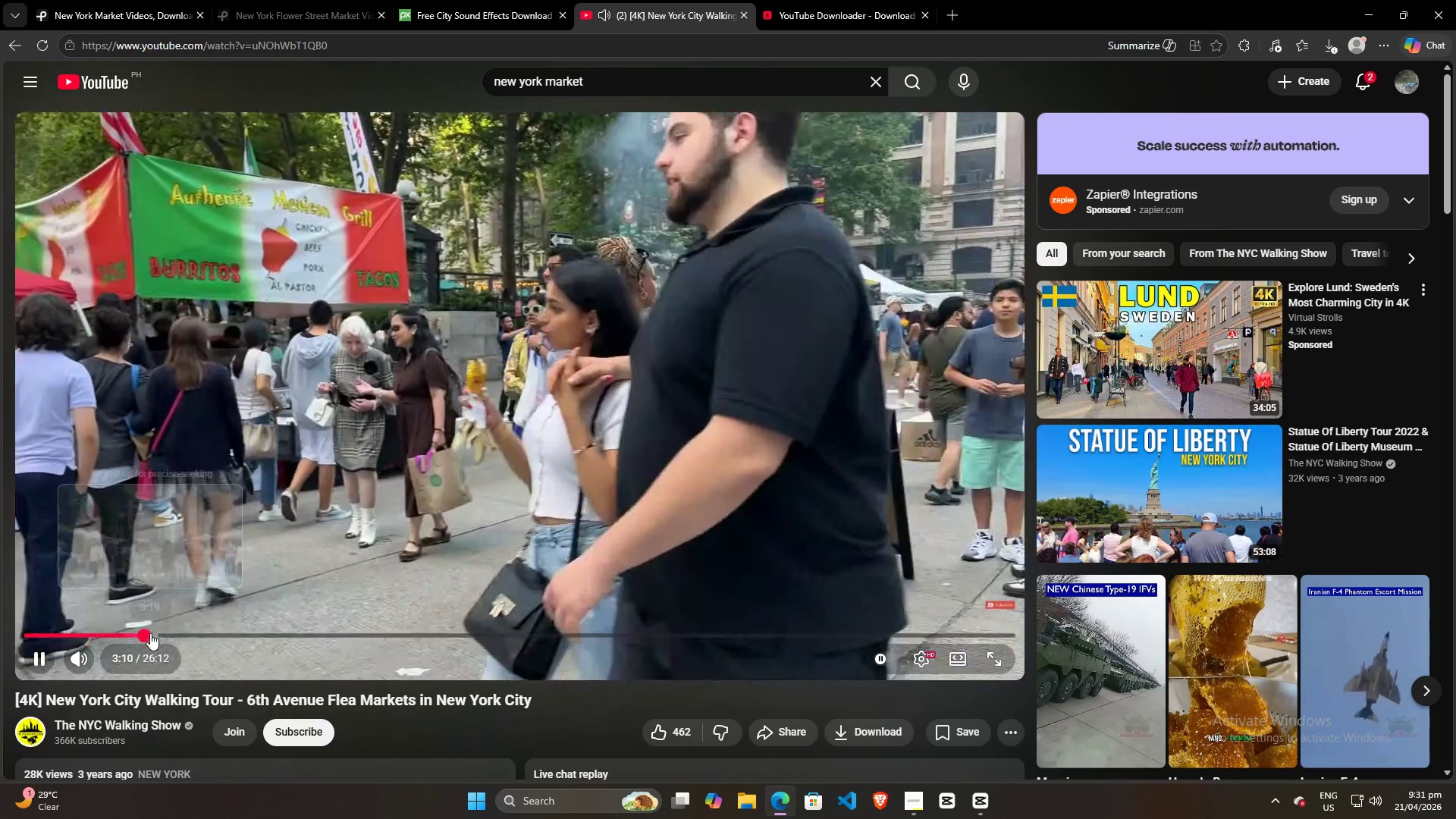 
left_click([150, 633])
 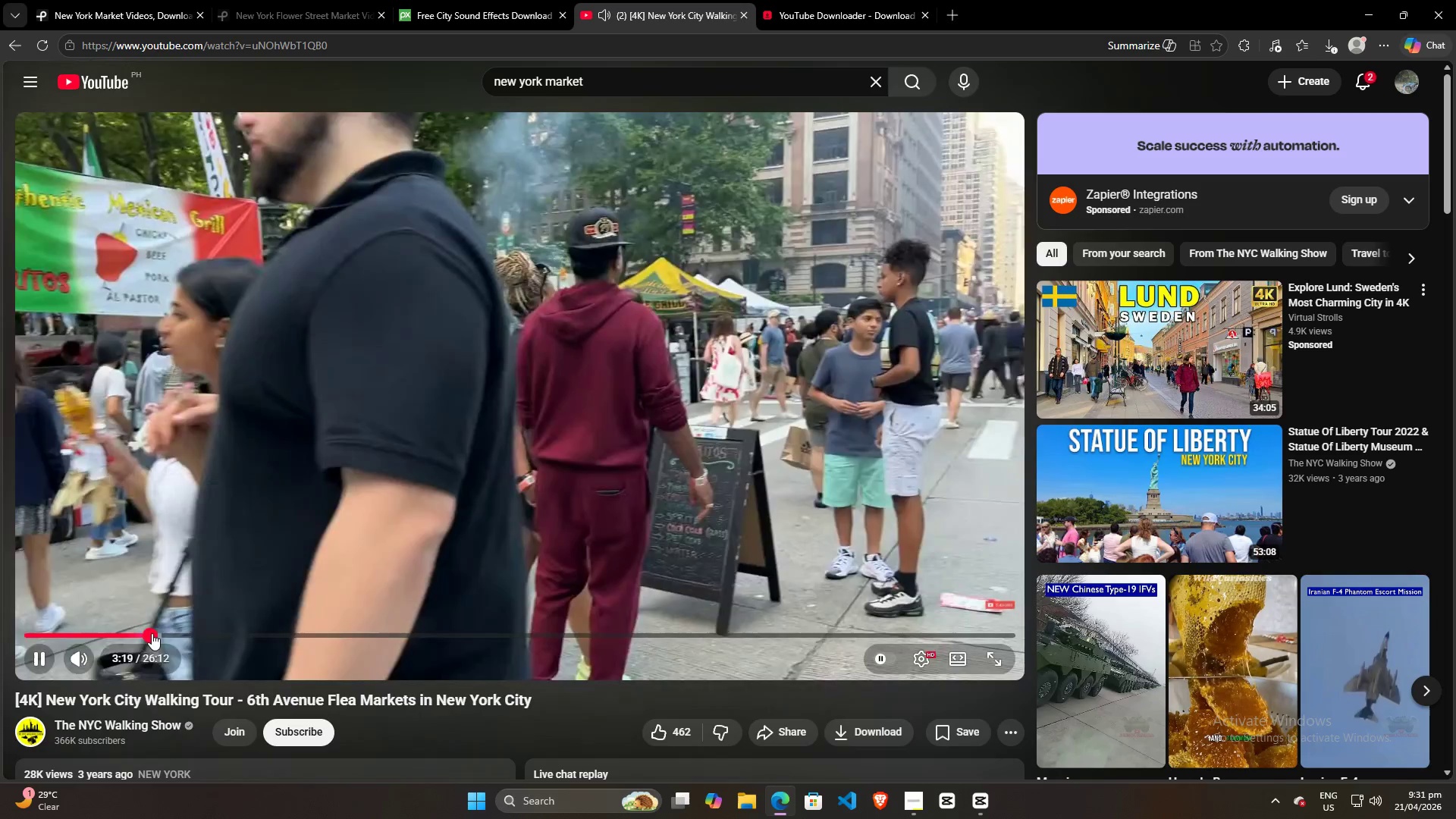 
left_click([152, 633])
 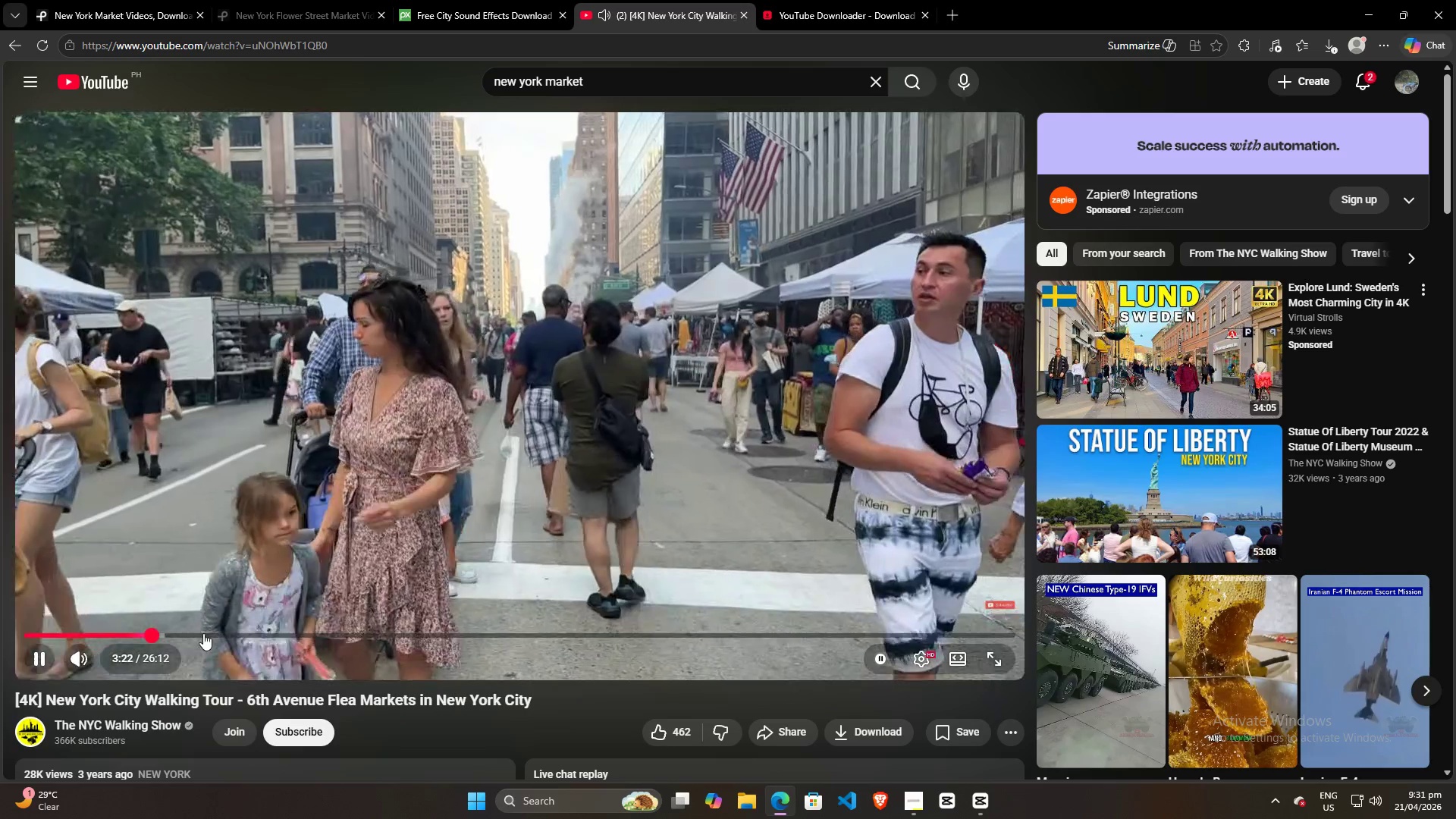 
left_click([203, 633])
 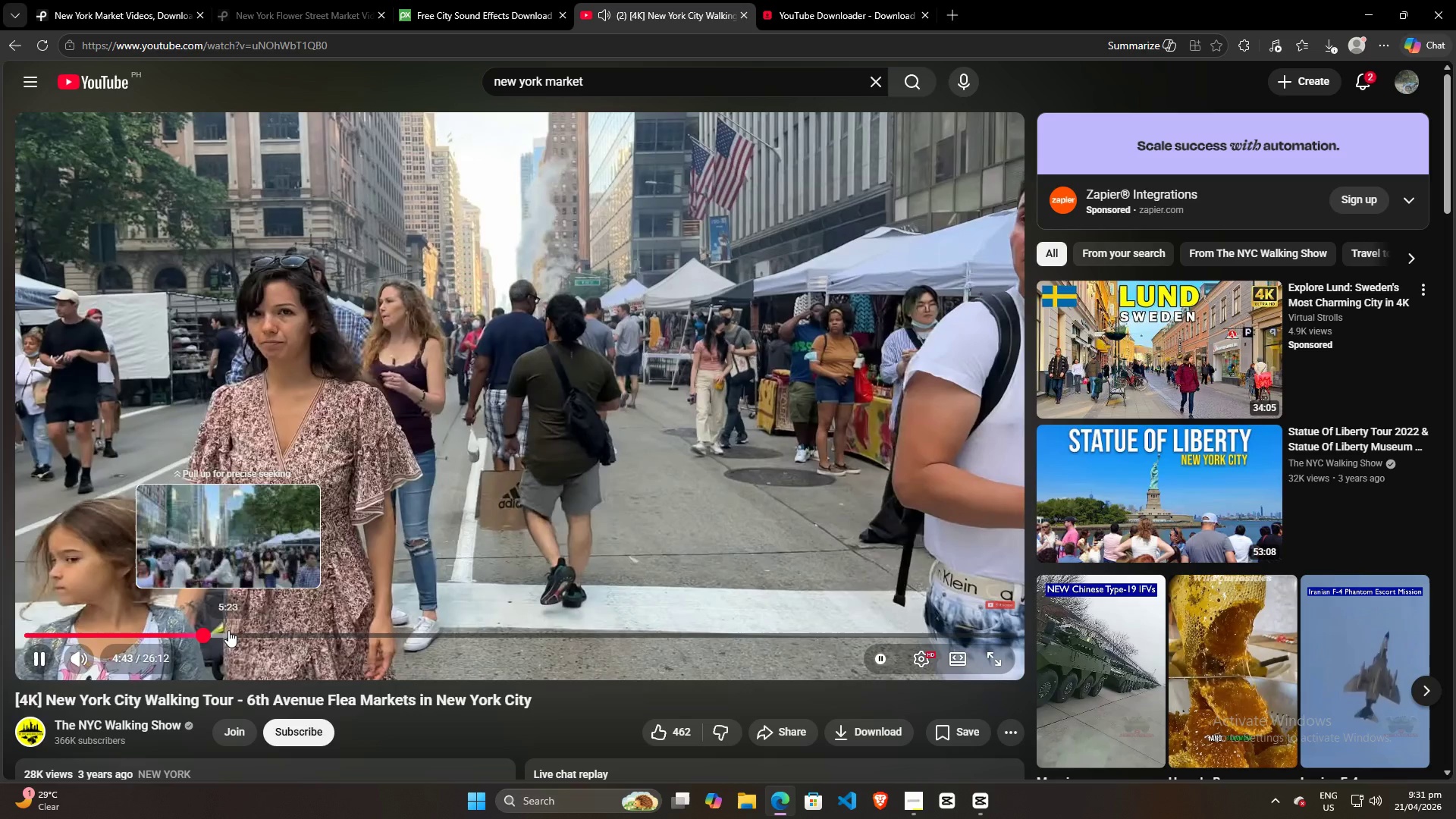 
left_click([228, 630])
 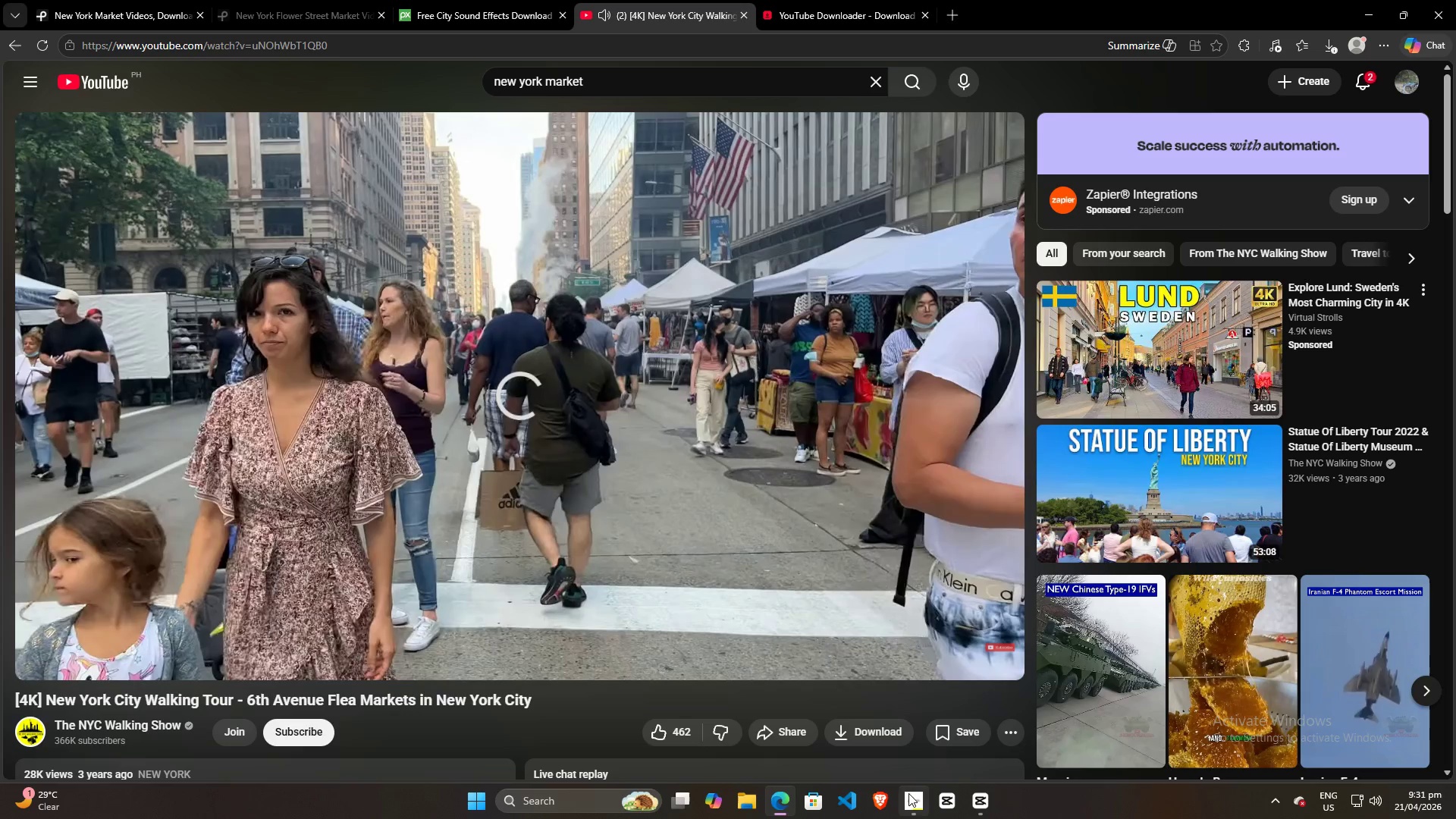 
left_click([918, 803])